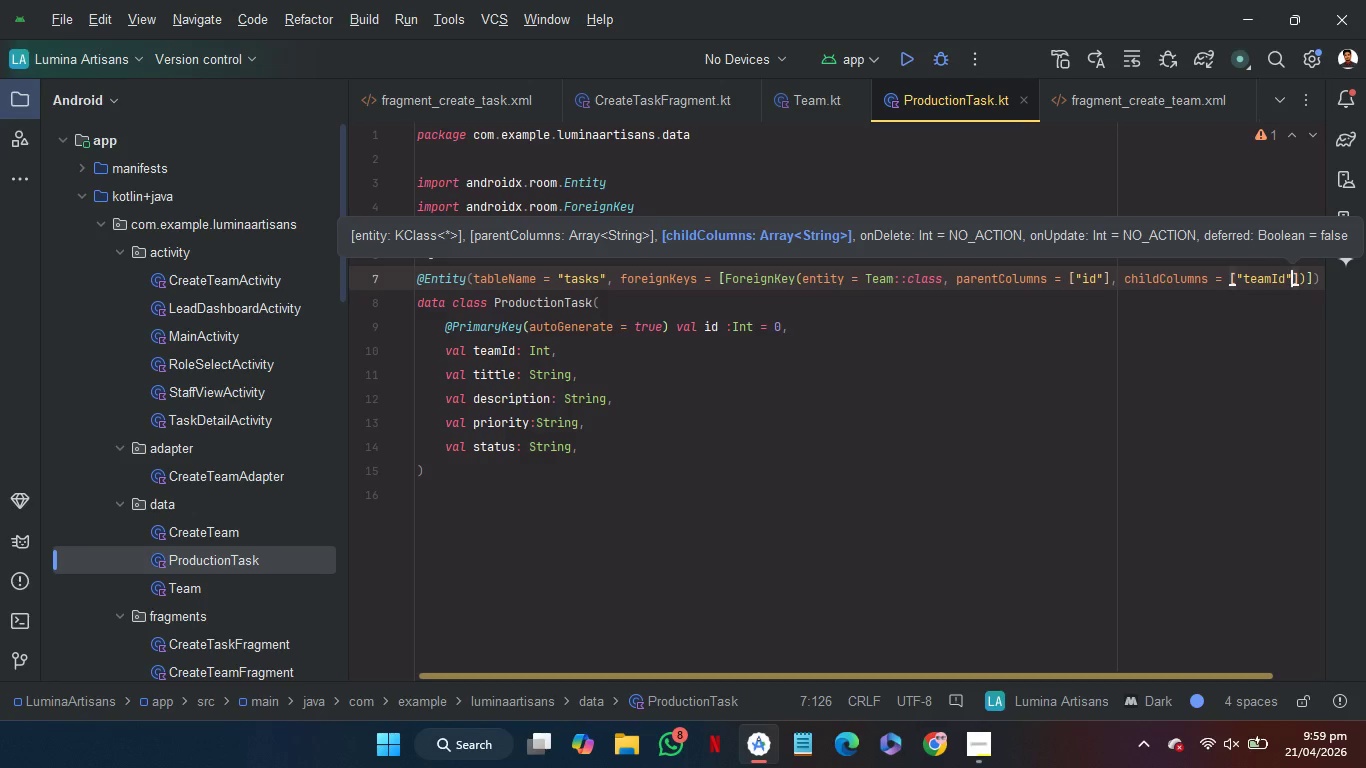 
key(ArrowRight)
 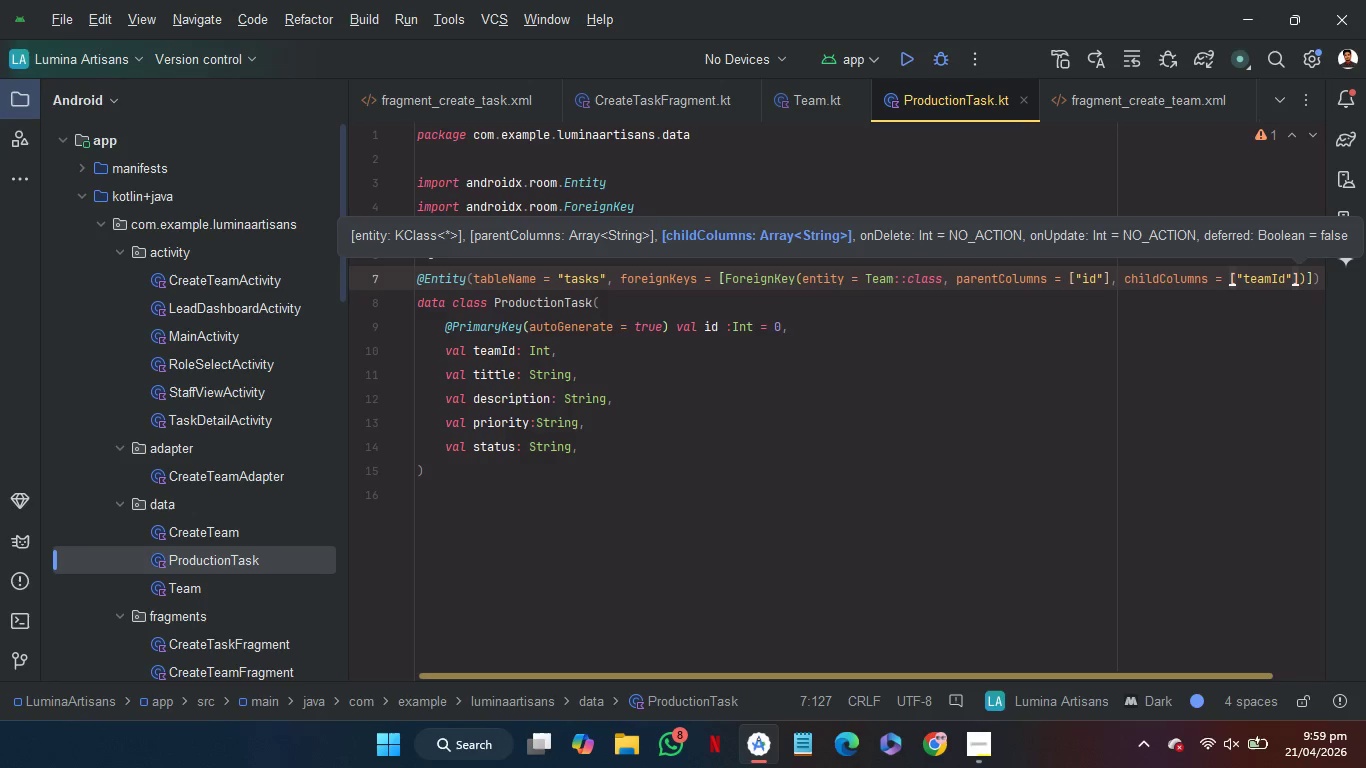 
key(Comma)
 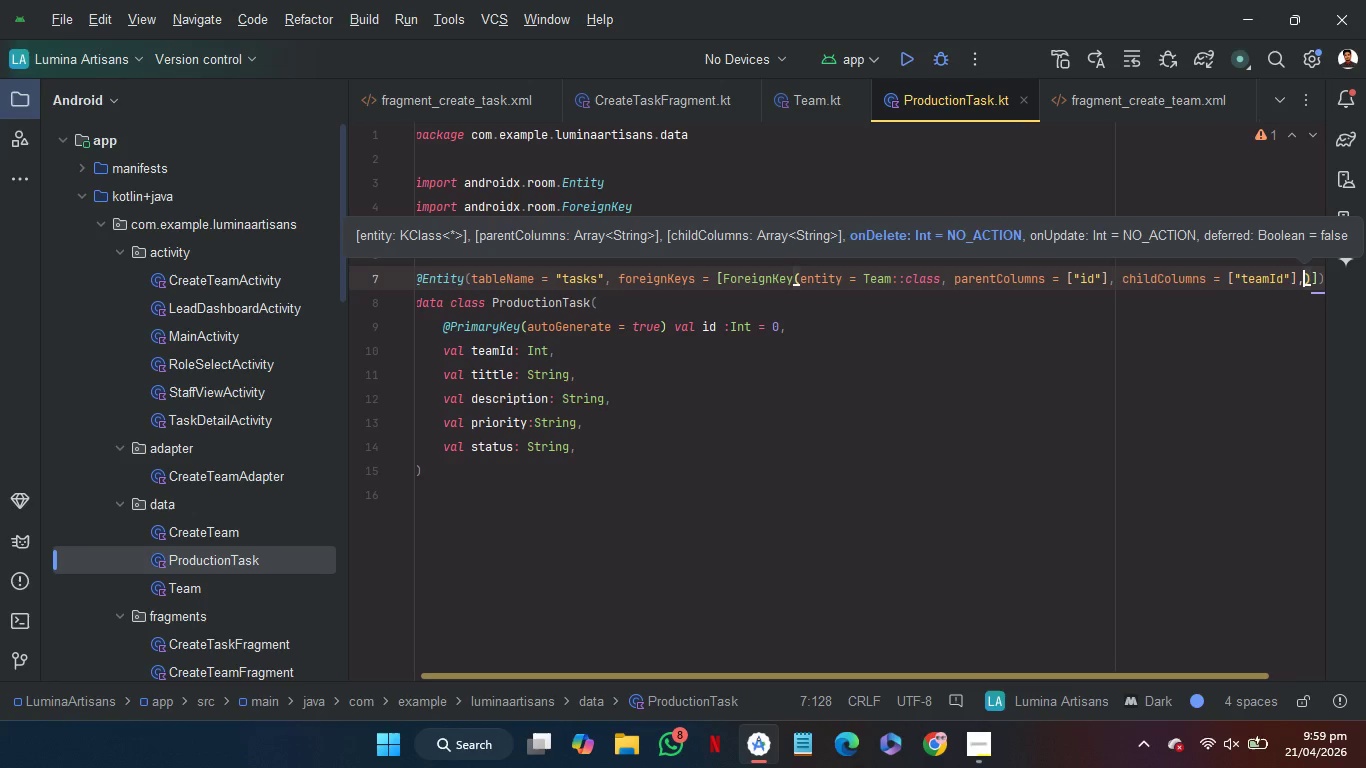 
key(O)
 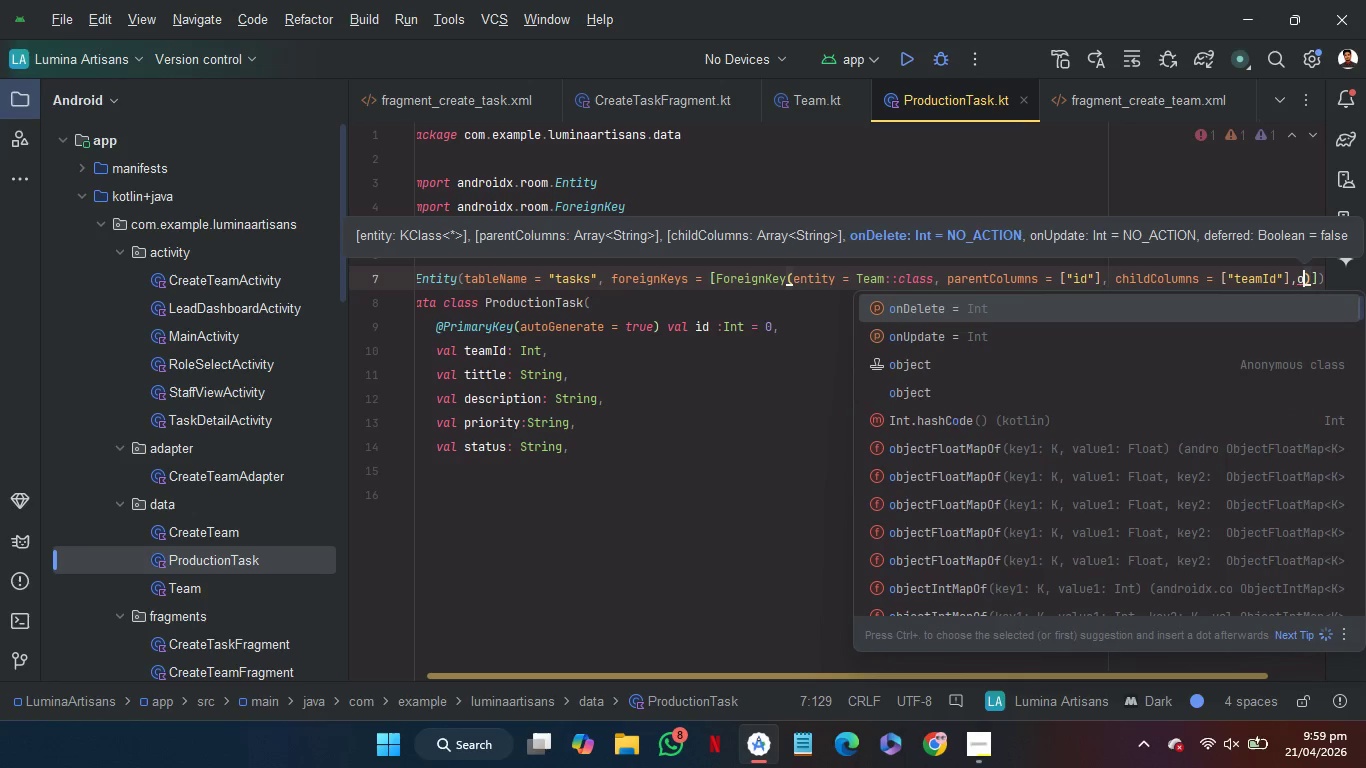 
key(Enter)
 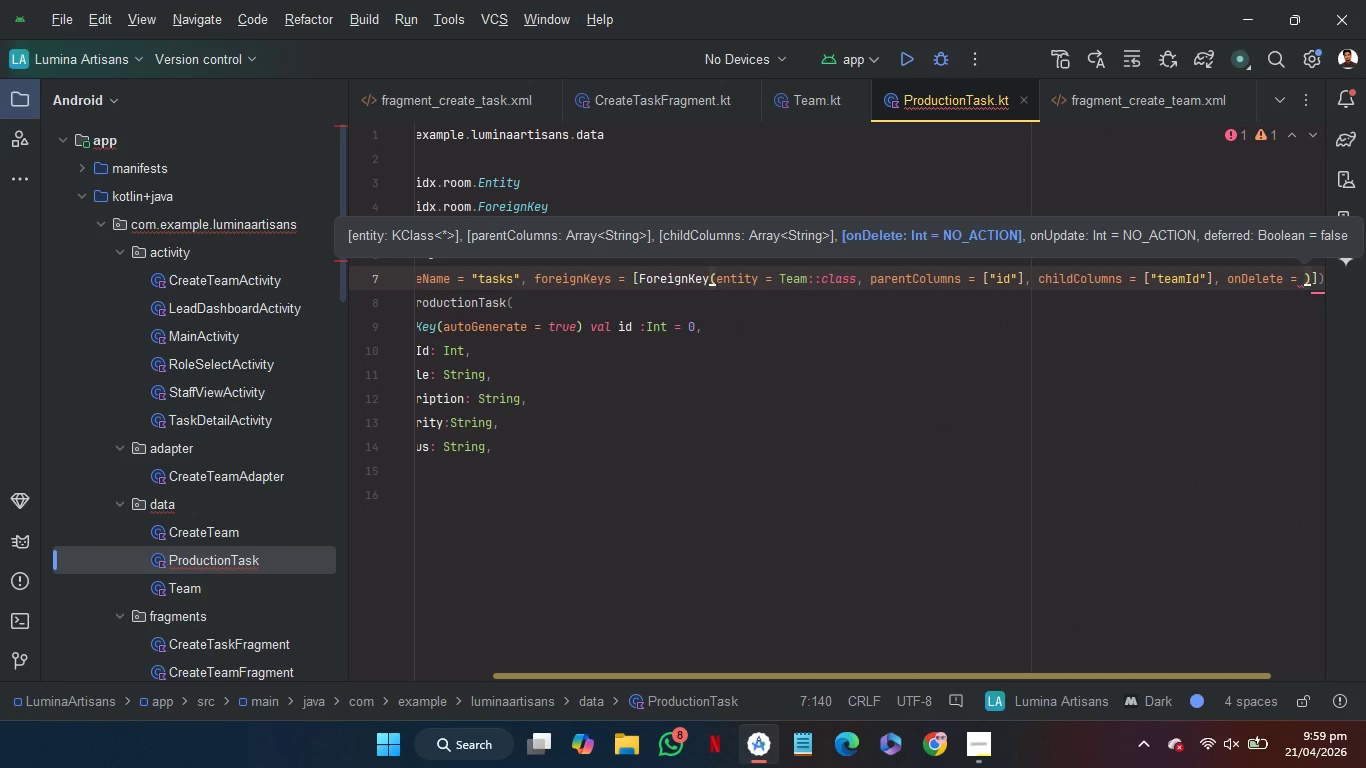 
key(Shift+F)
 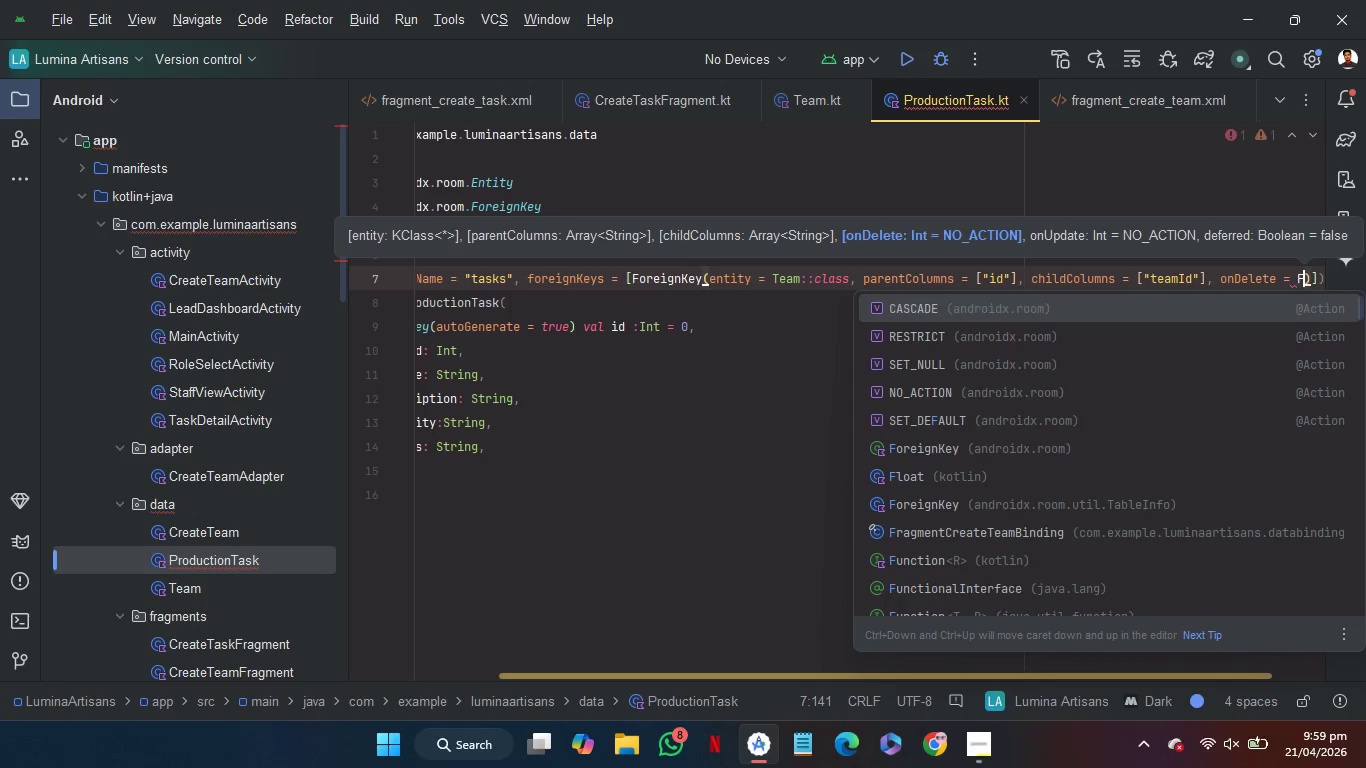 
key(ArrowDown)
 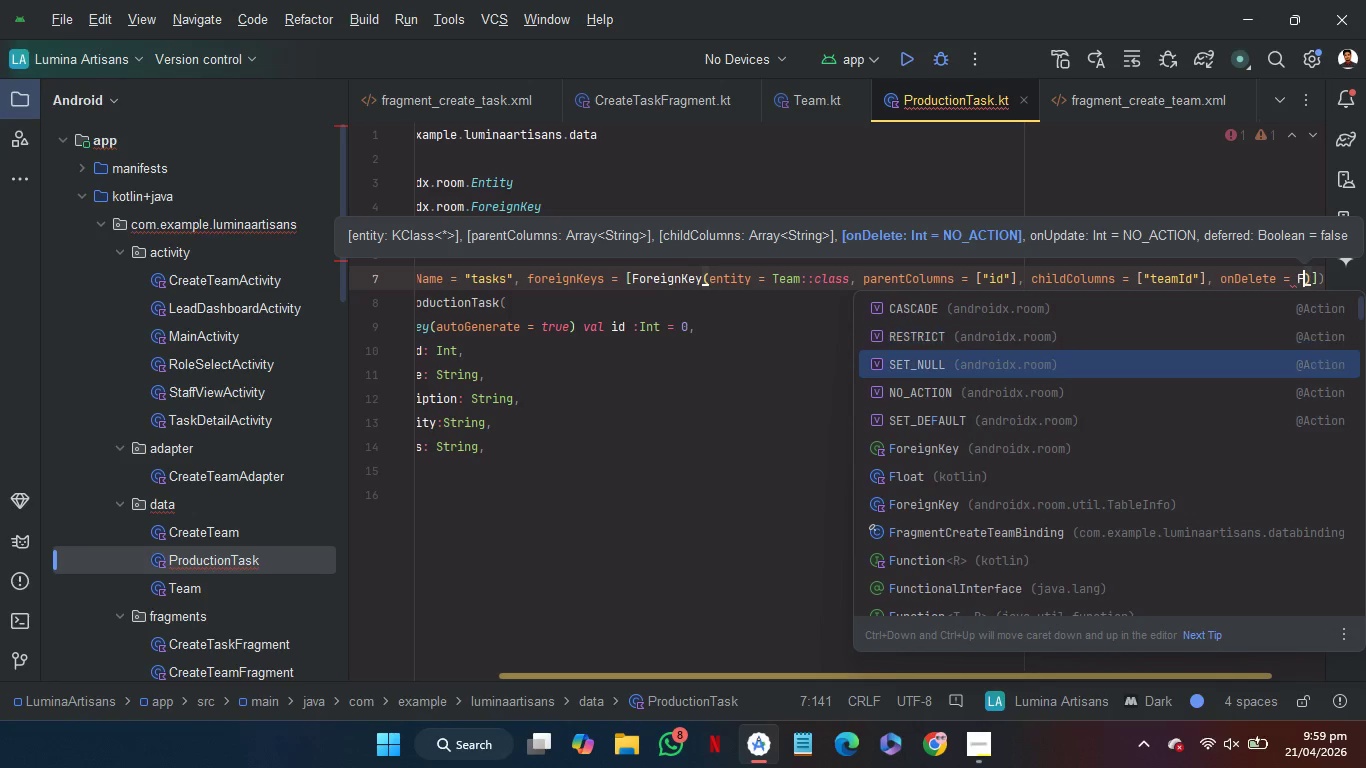 
key(ArrowDown)
 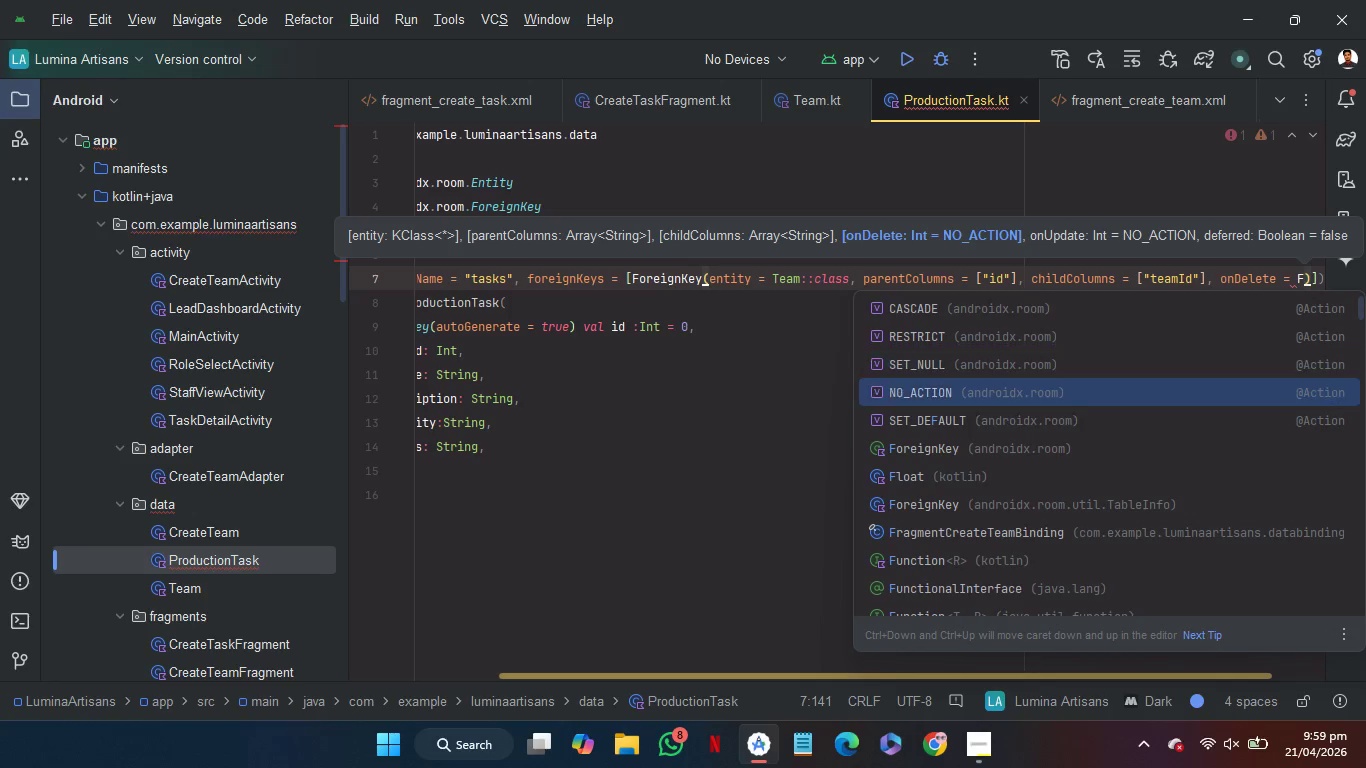 
key(ArrowDown)
 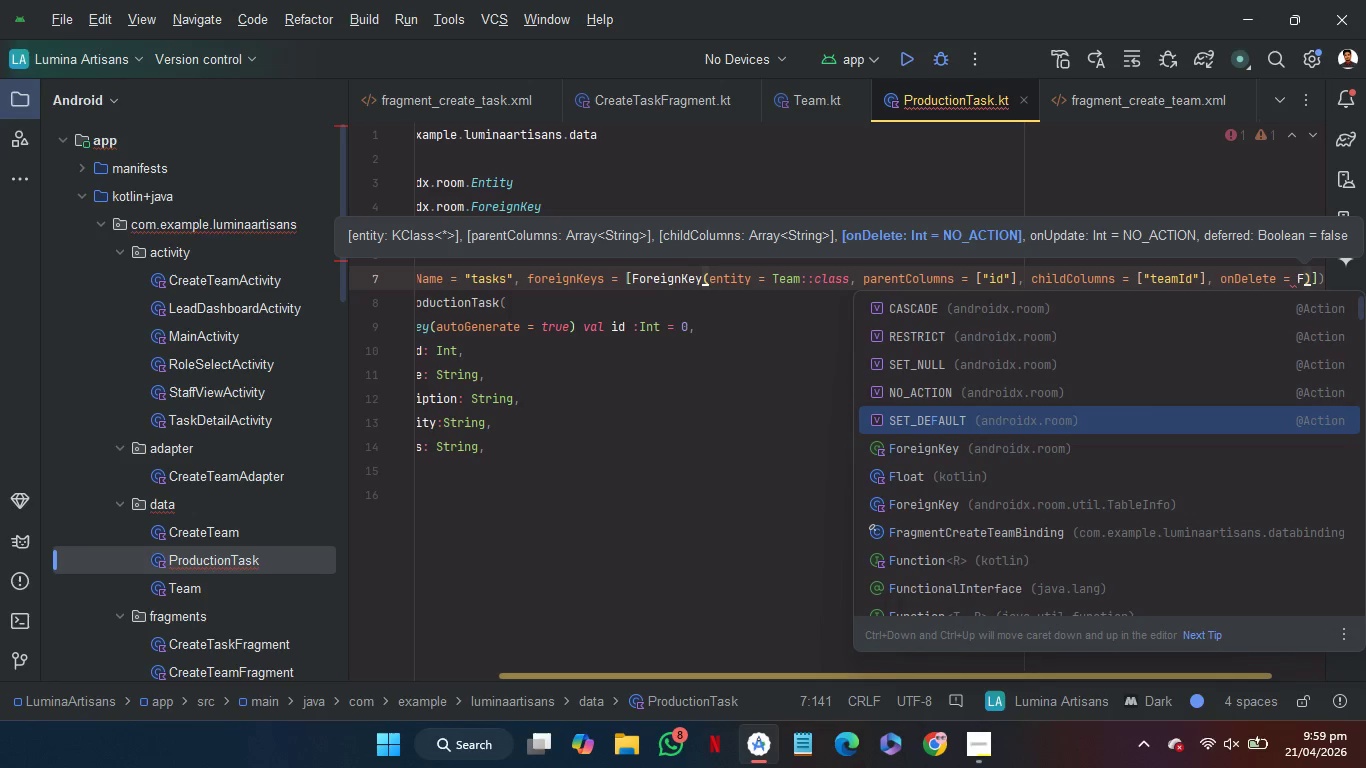 
key(ArrowDown)
 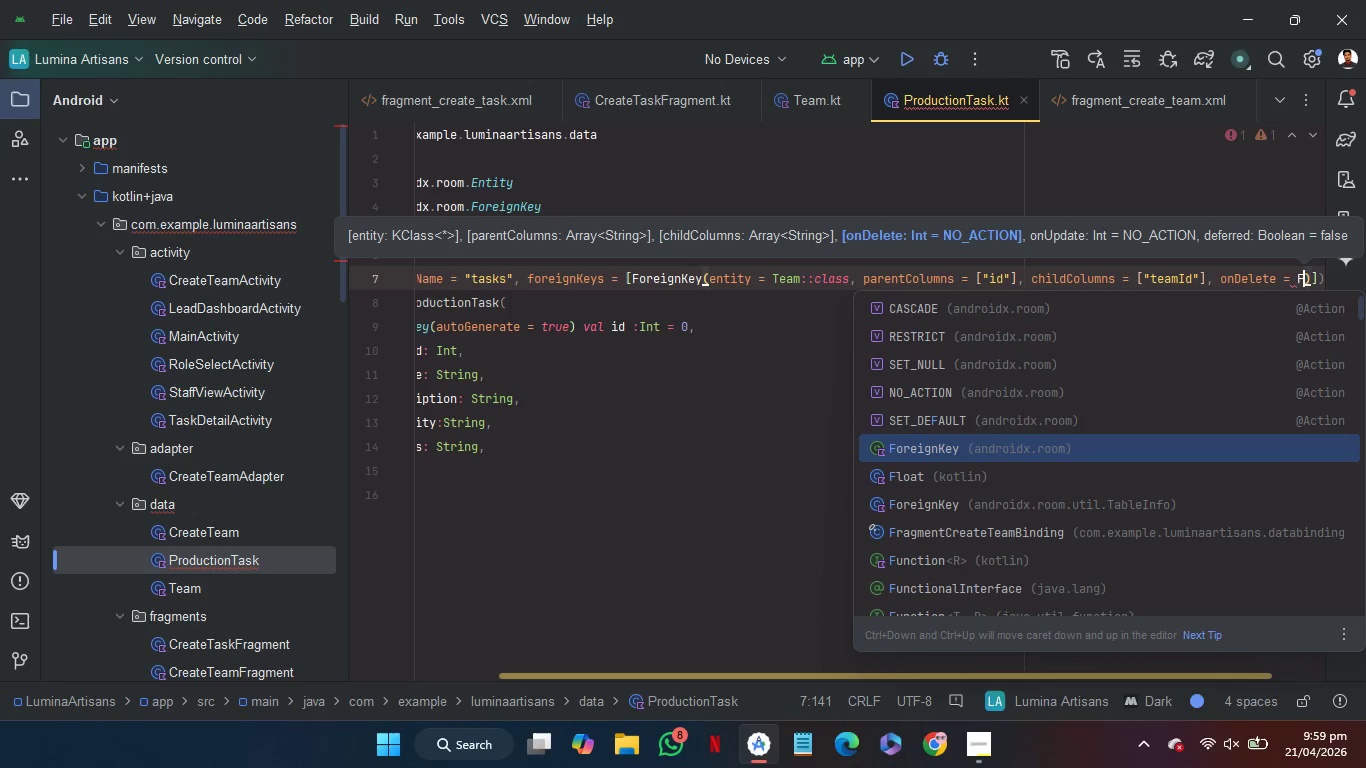 
key(ArrowDown)
 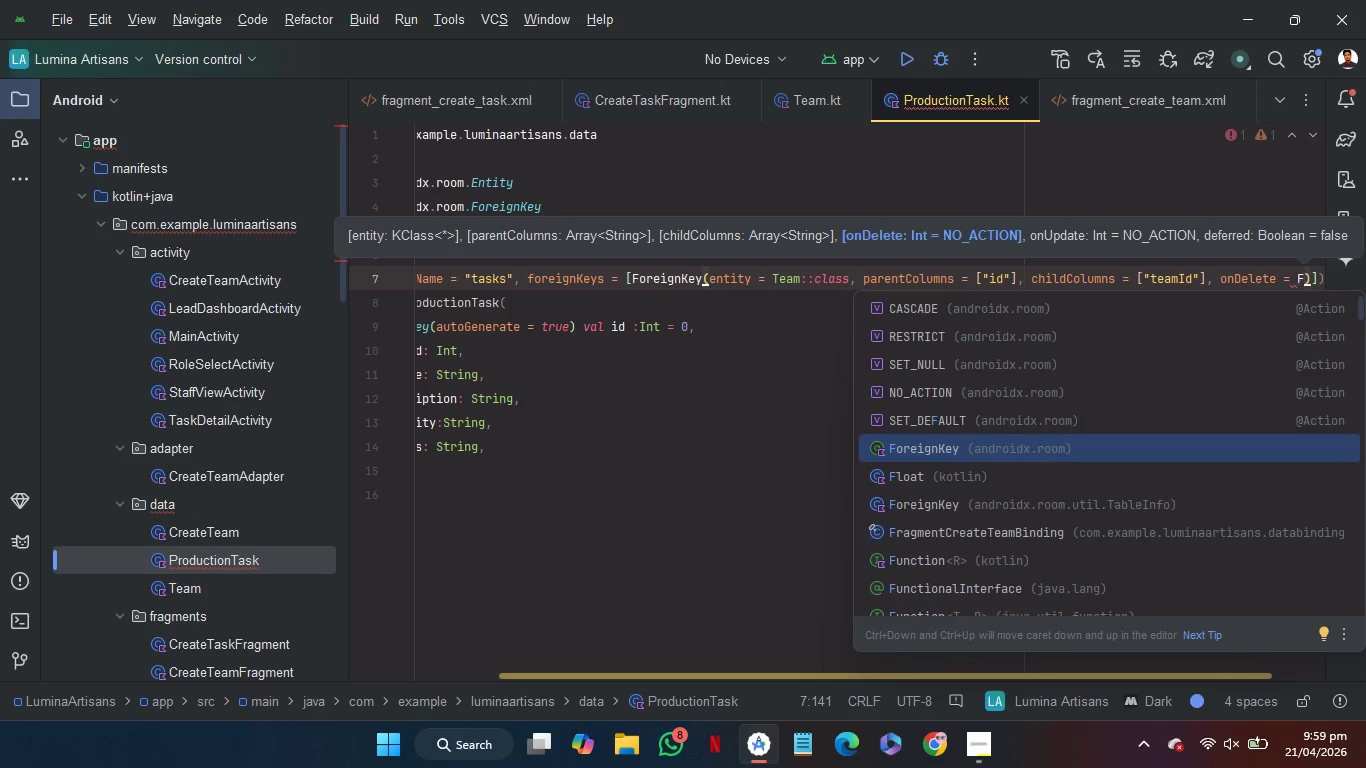 
key(Enter)
 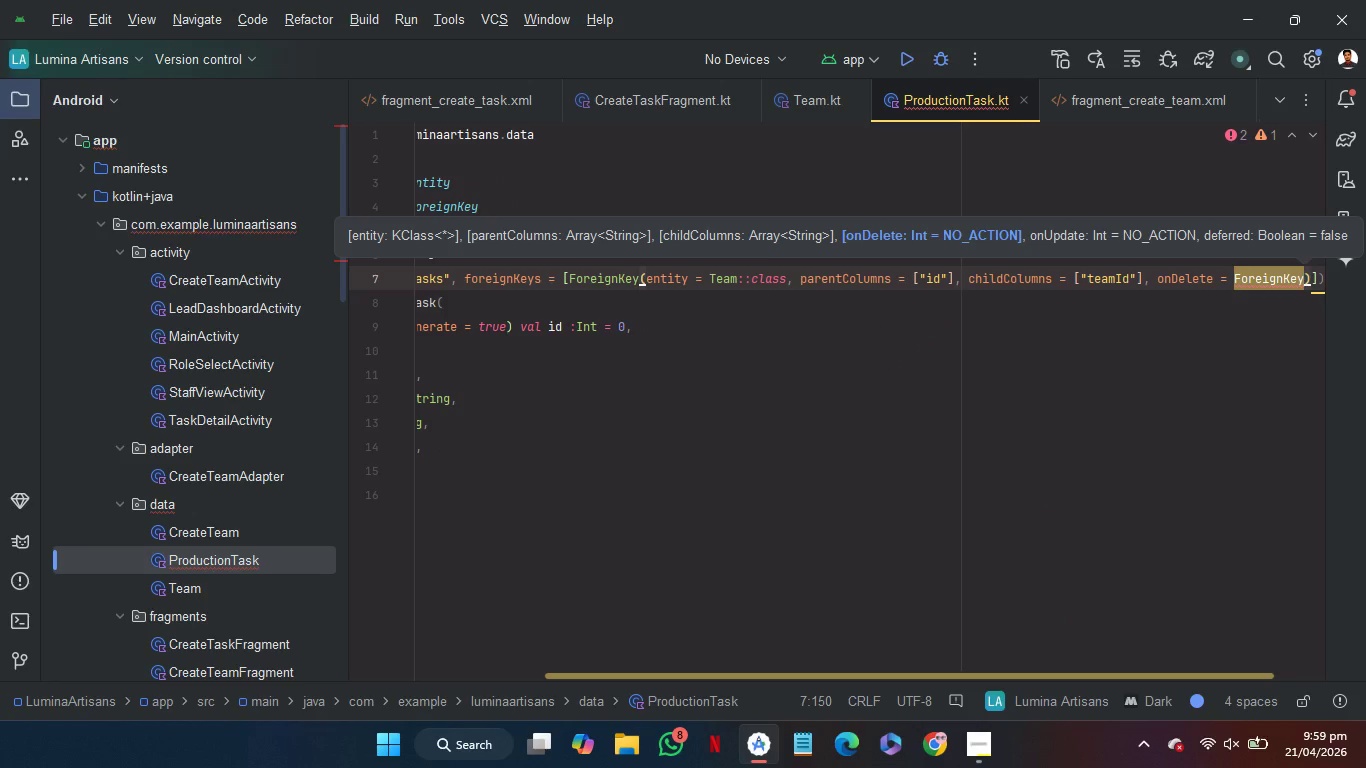 
key(Period)
 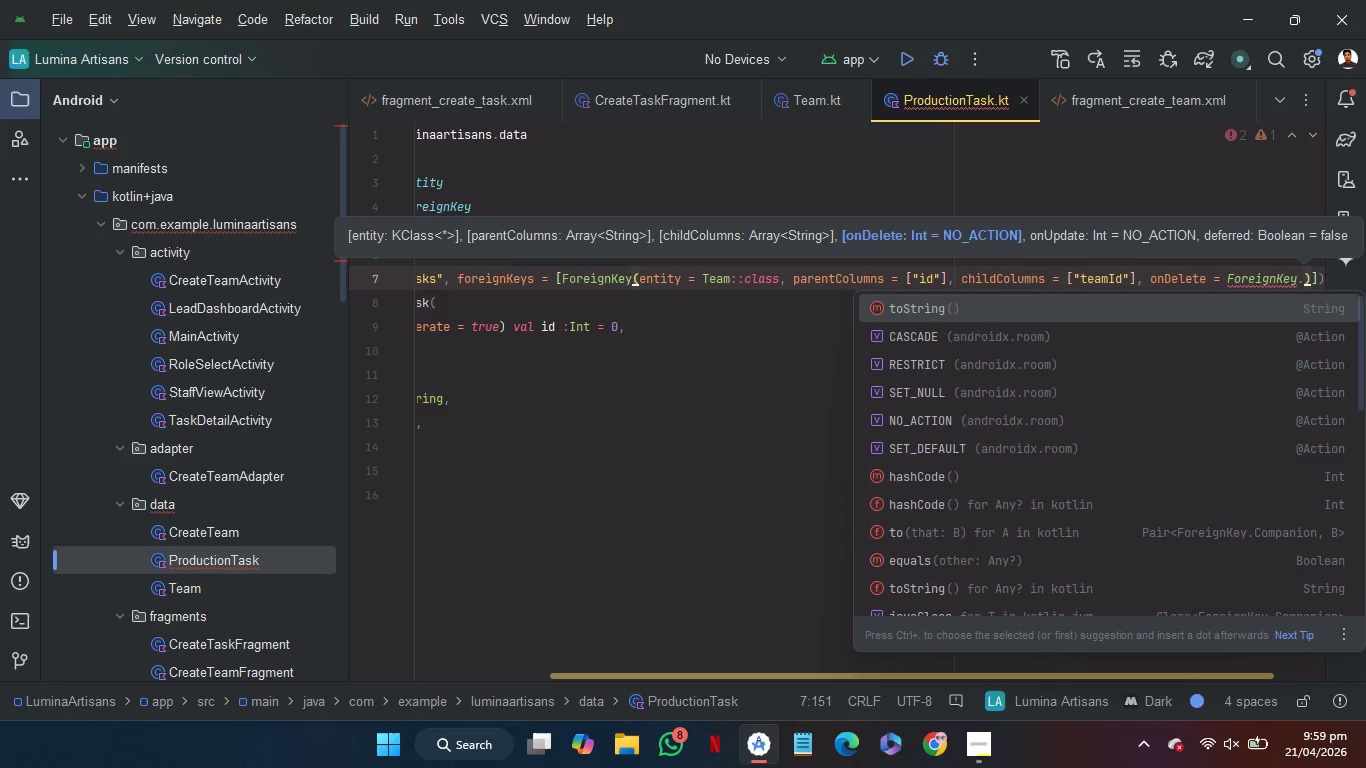 
key(ArrowDown)
 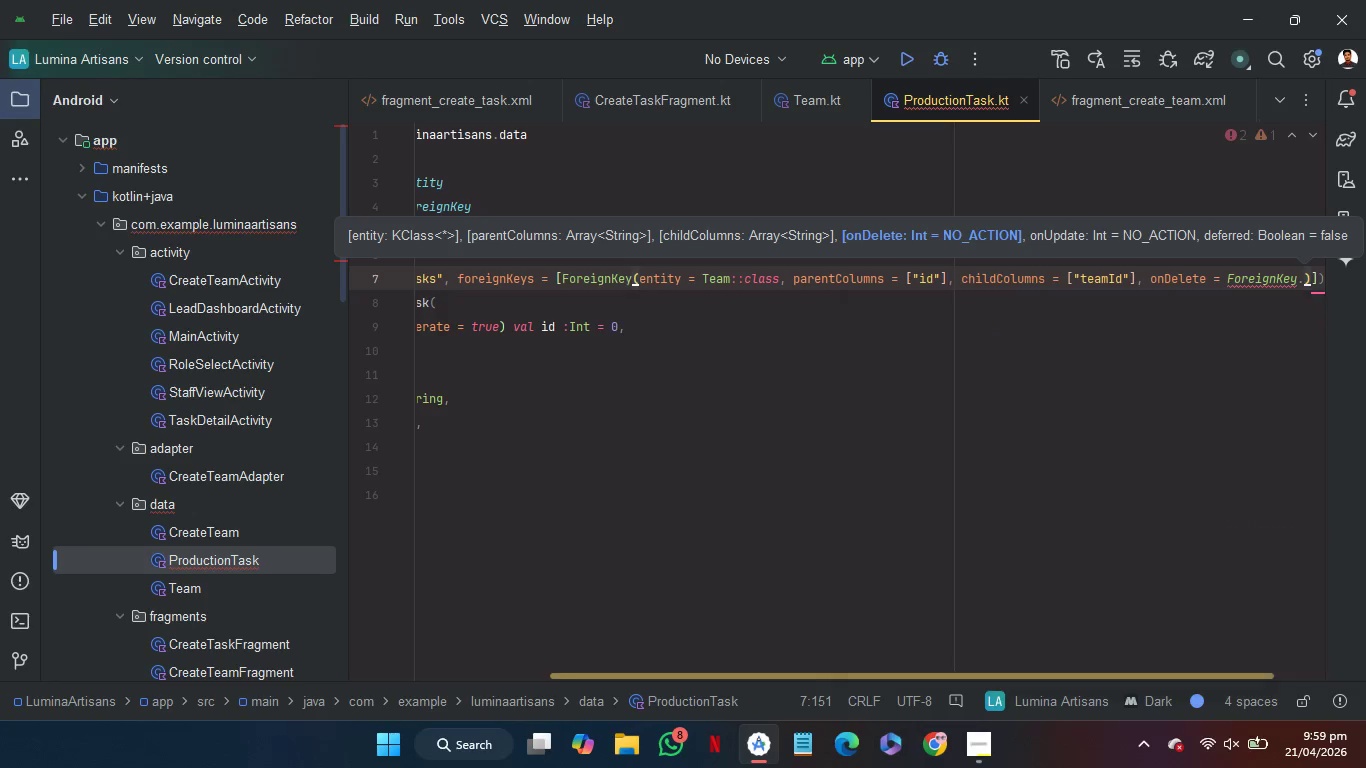 
key(Enter)
 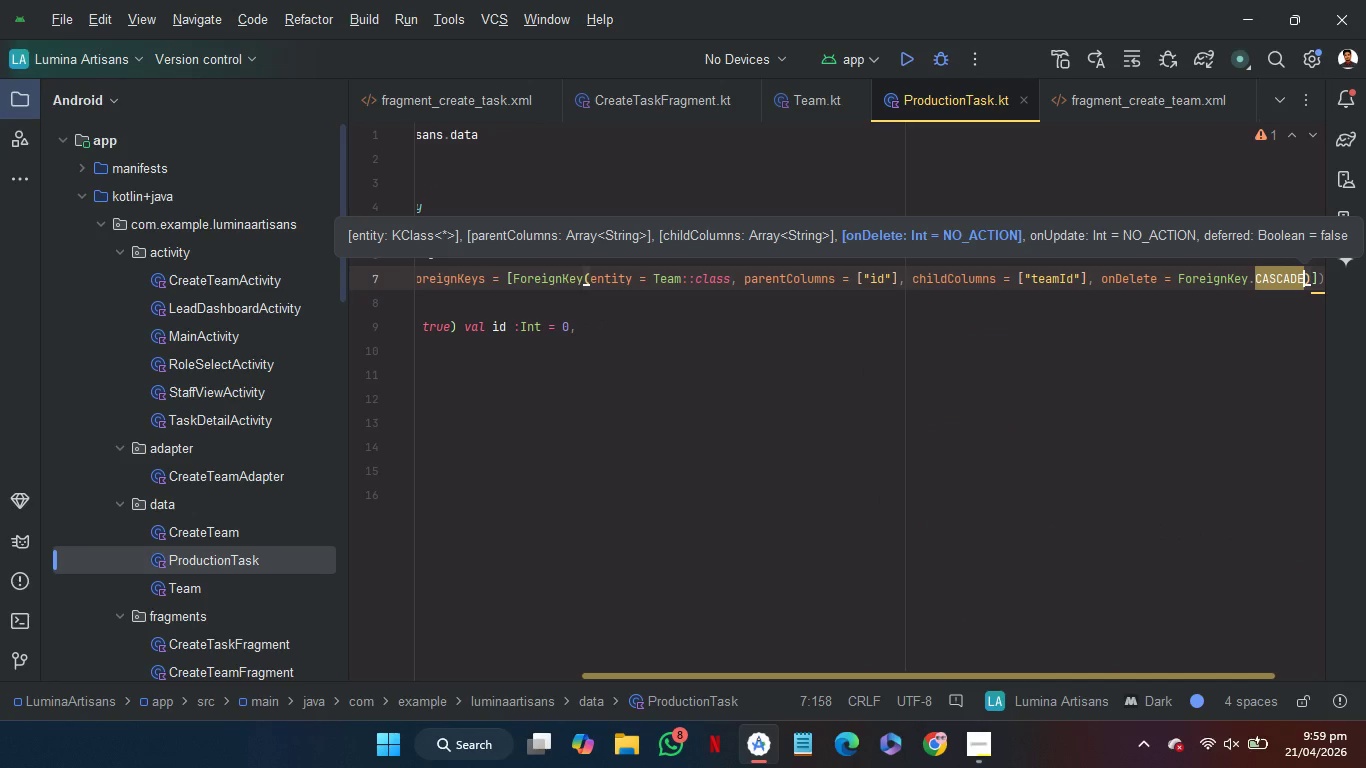 
key(ArrowRight)
 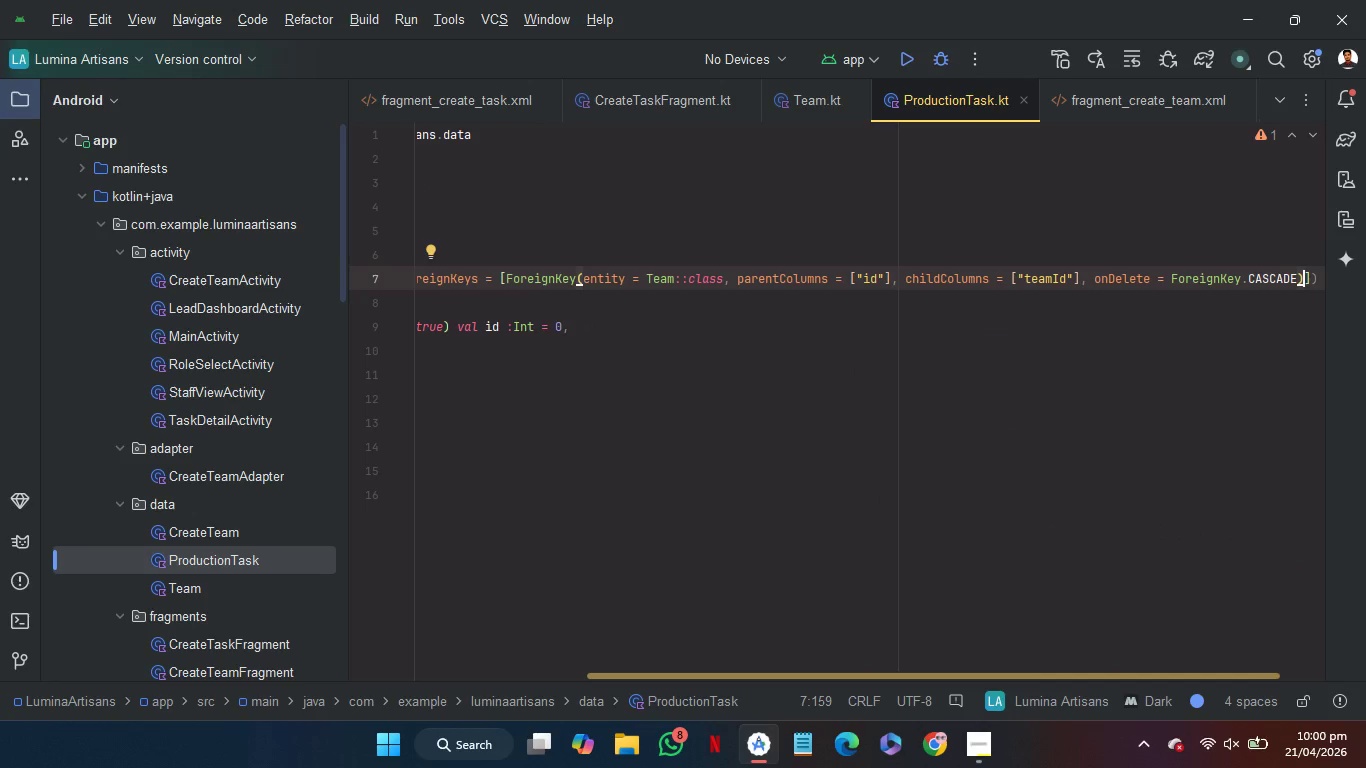 
key(ArrowRight)
 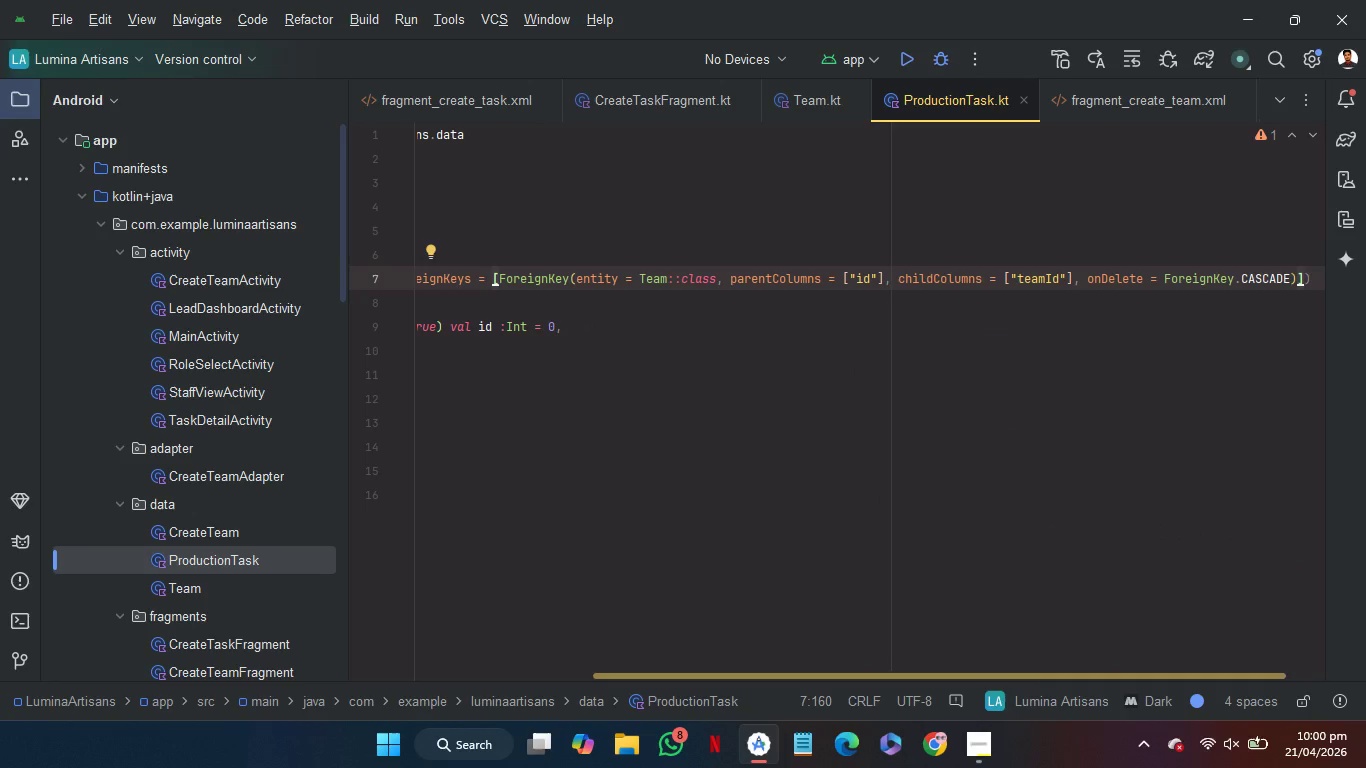 
type(,in)
 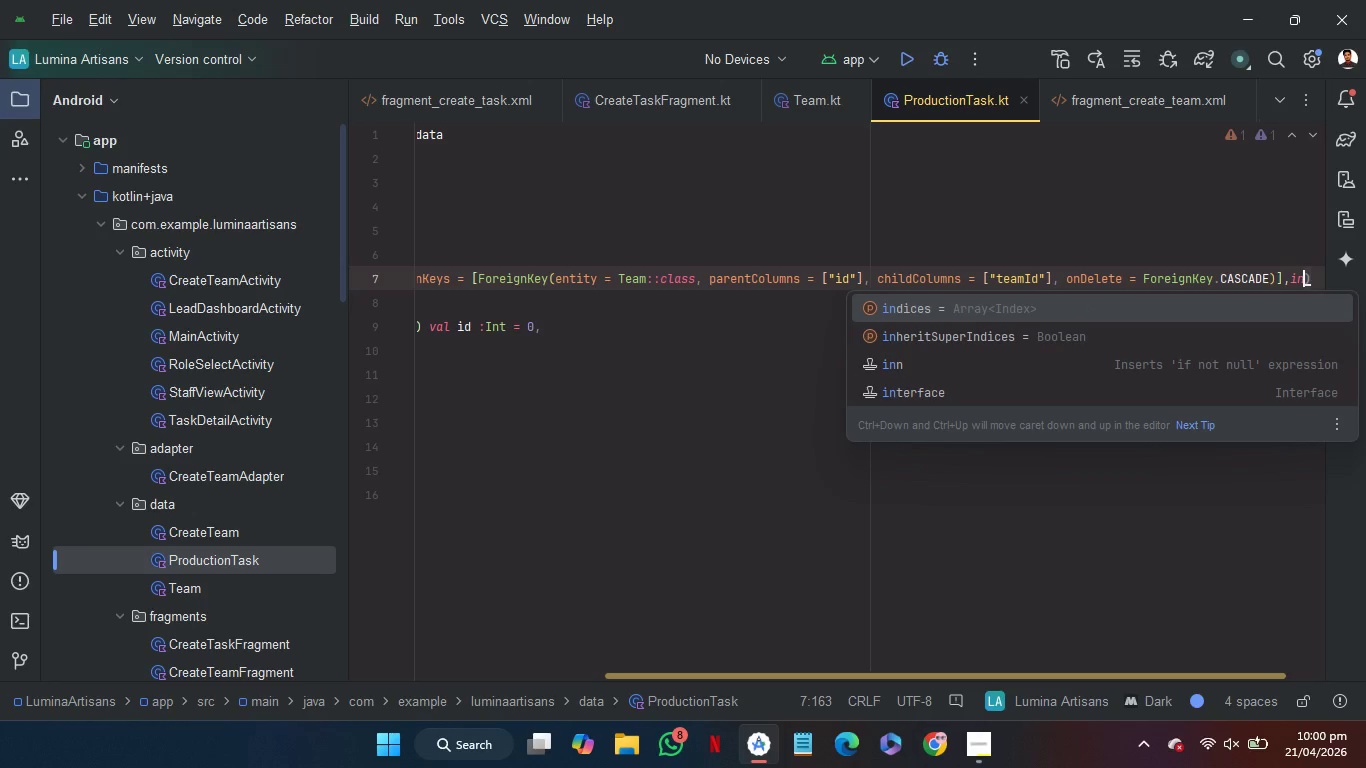 
key(Enter)
 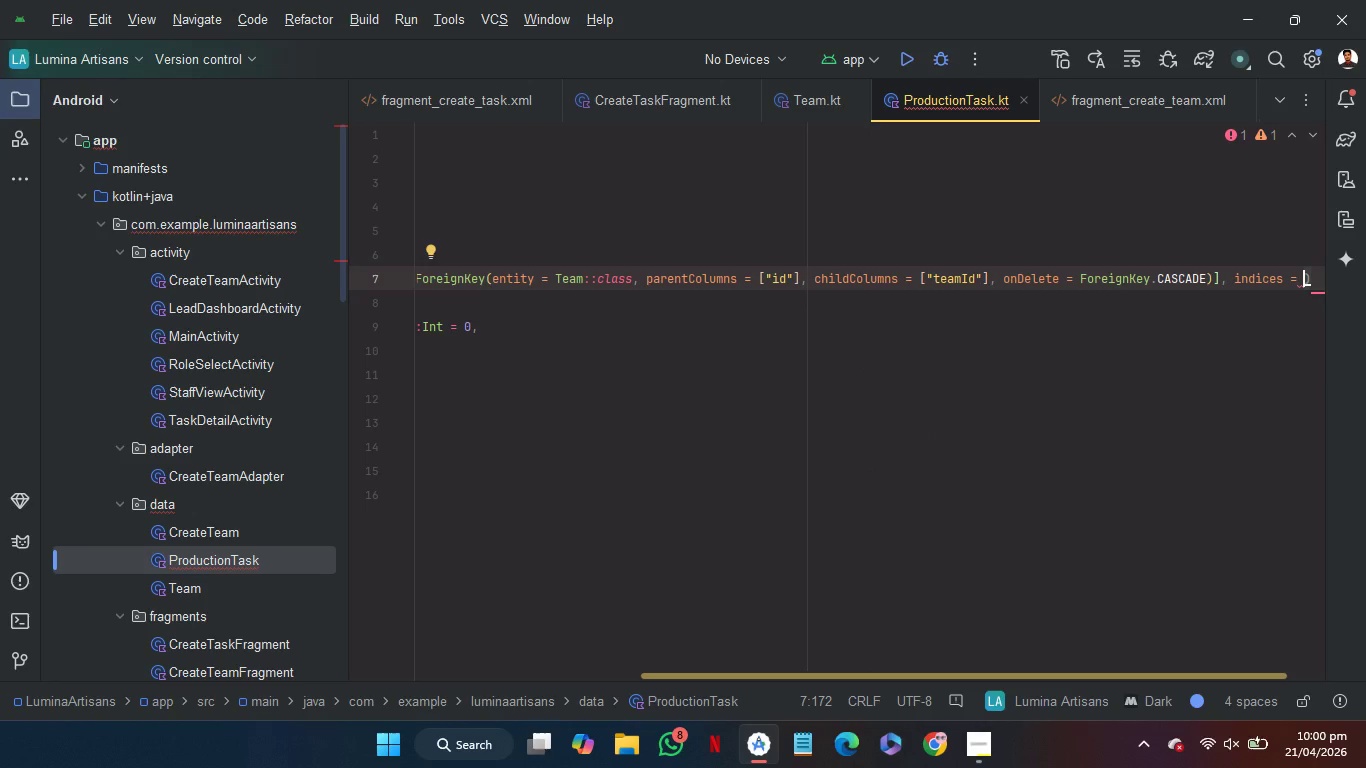 
key(BracketLeft)
 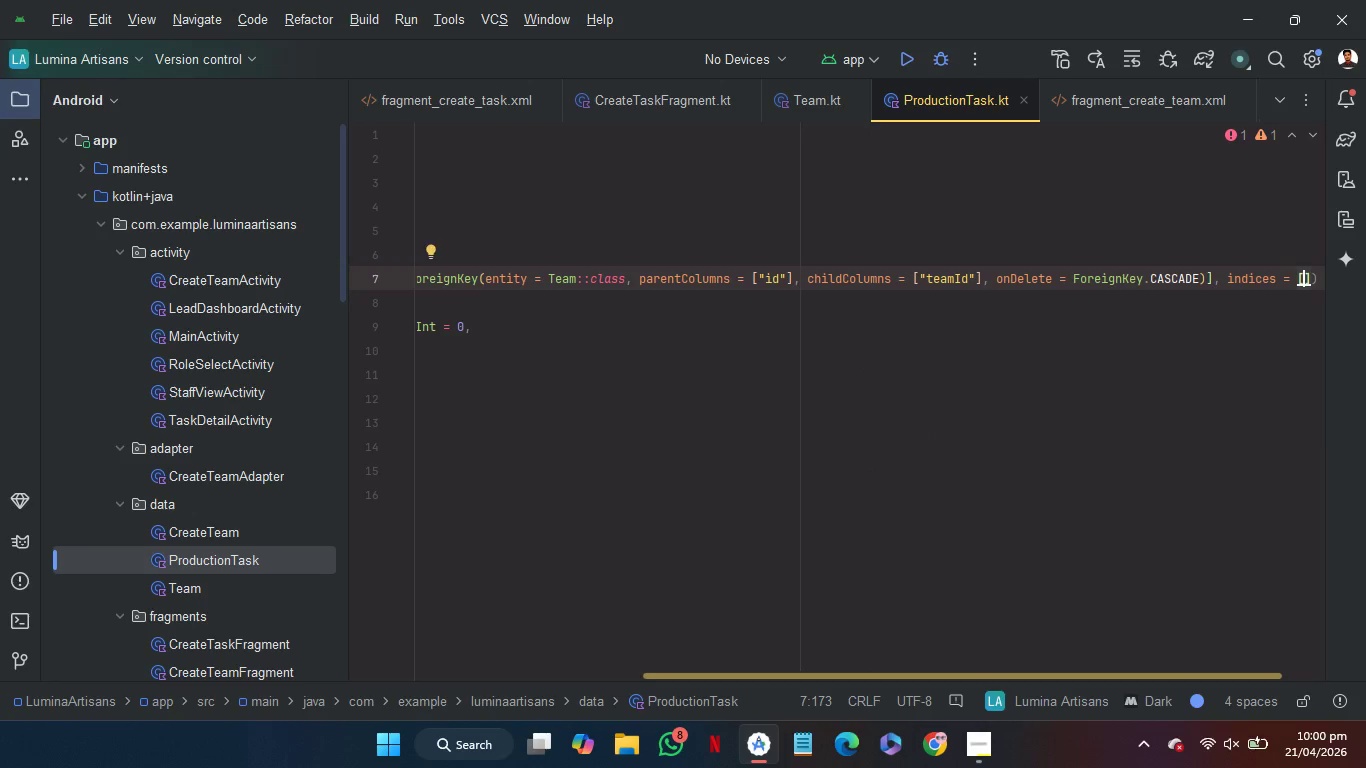 
key(Shift+I)
 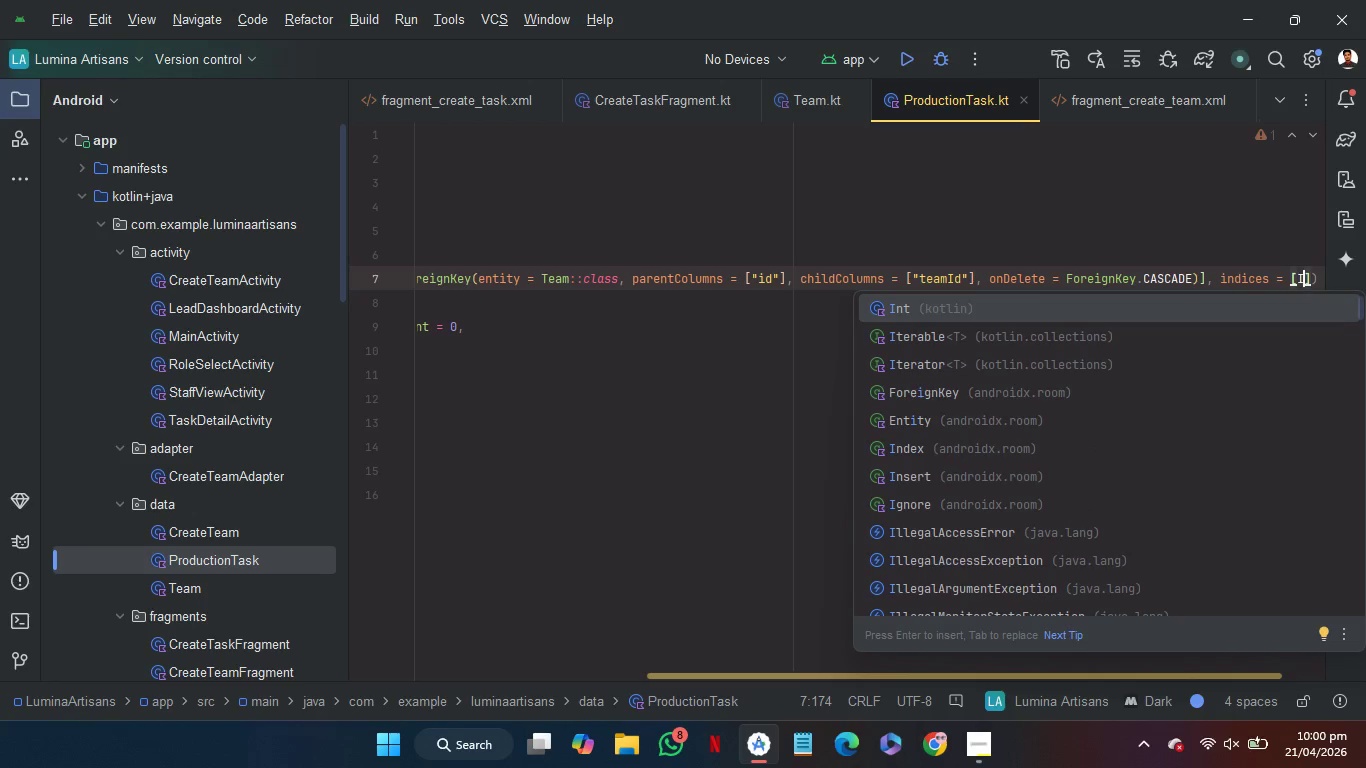 
key(ArrowDown)
 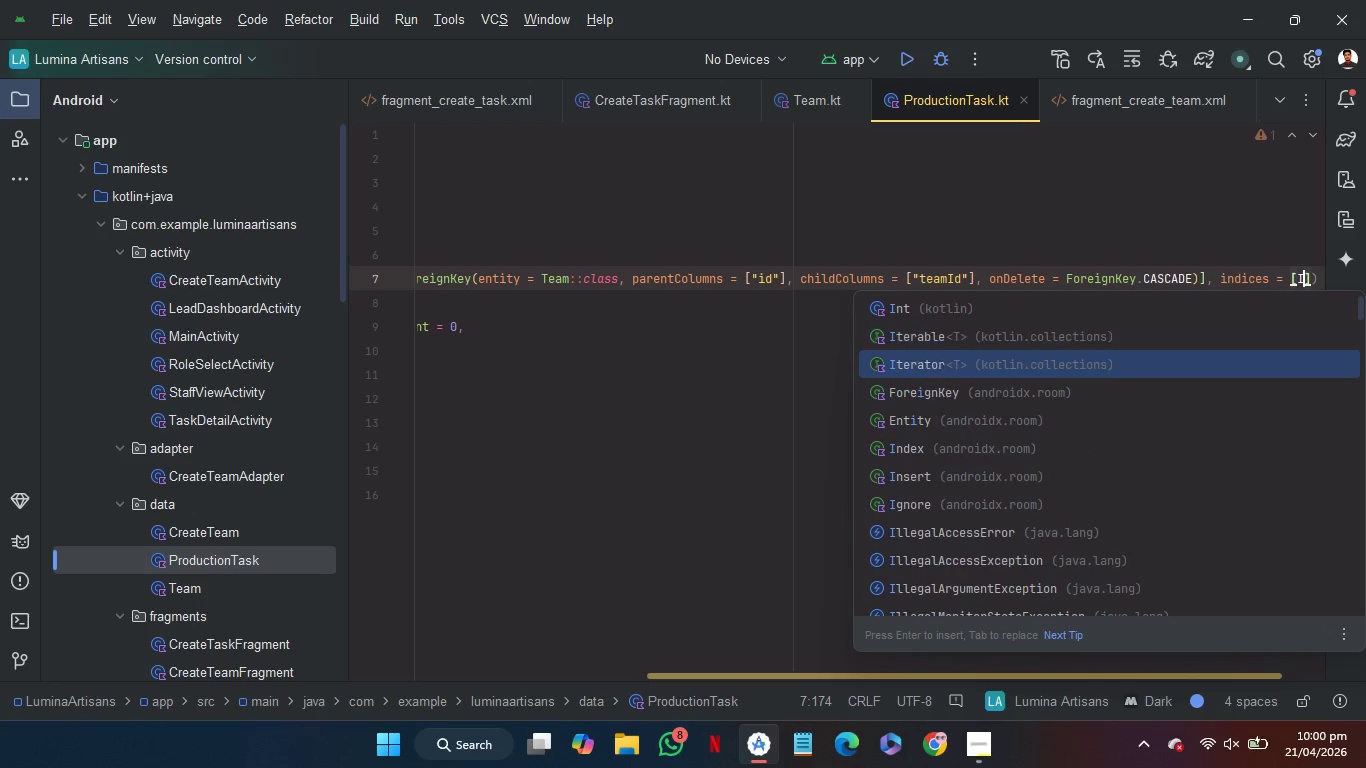 
key(ArrowDown)
 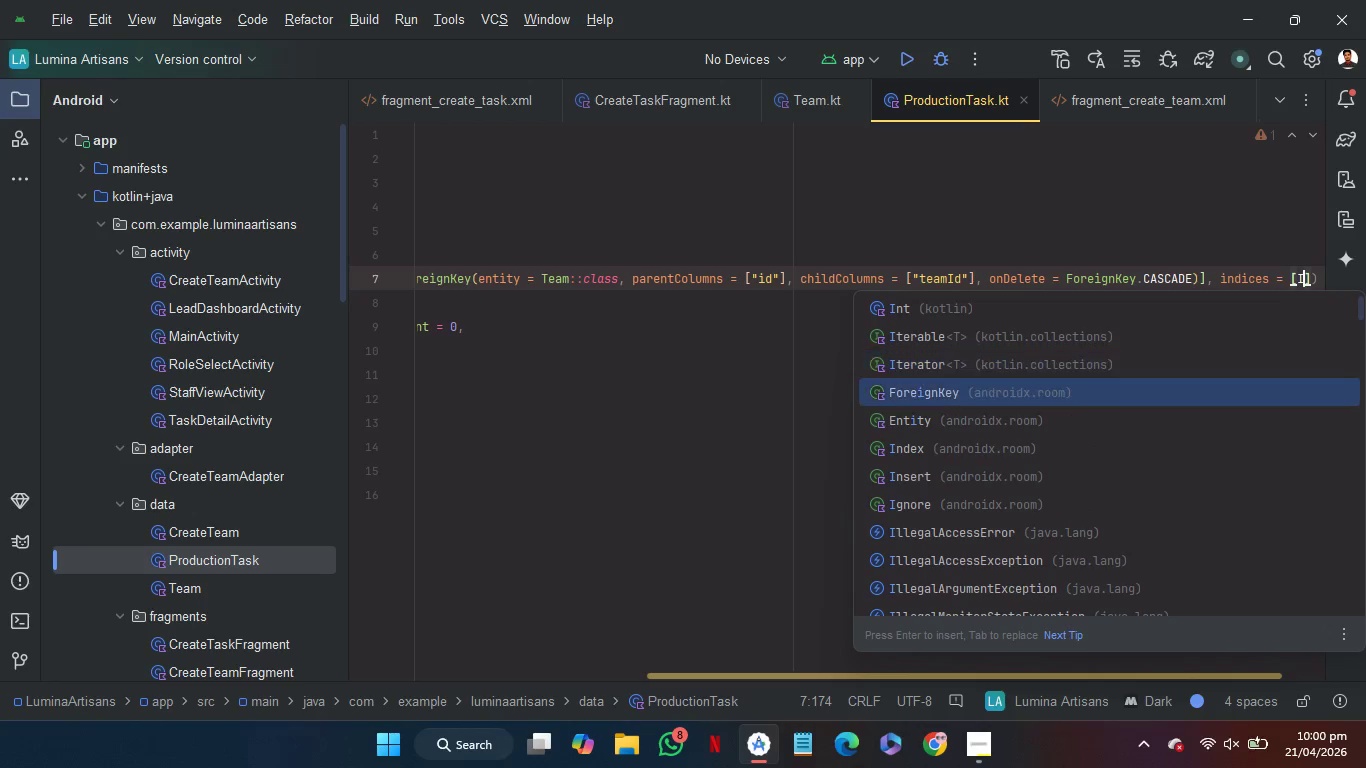 
key(ArrowDown)
 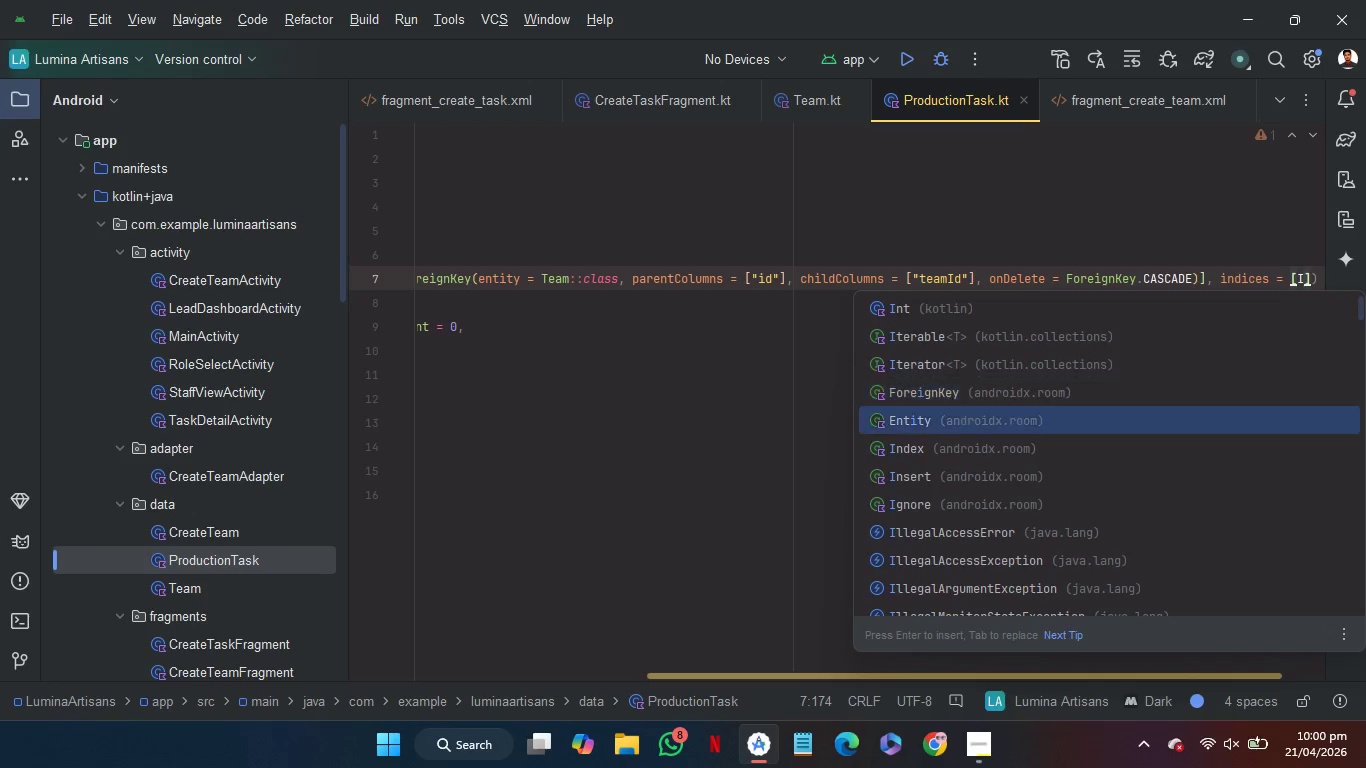 
key(ArrowDown)
 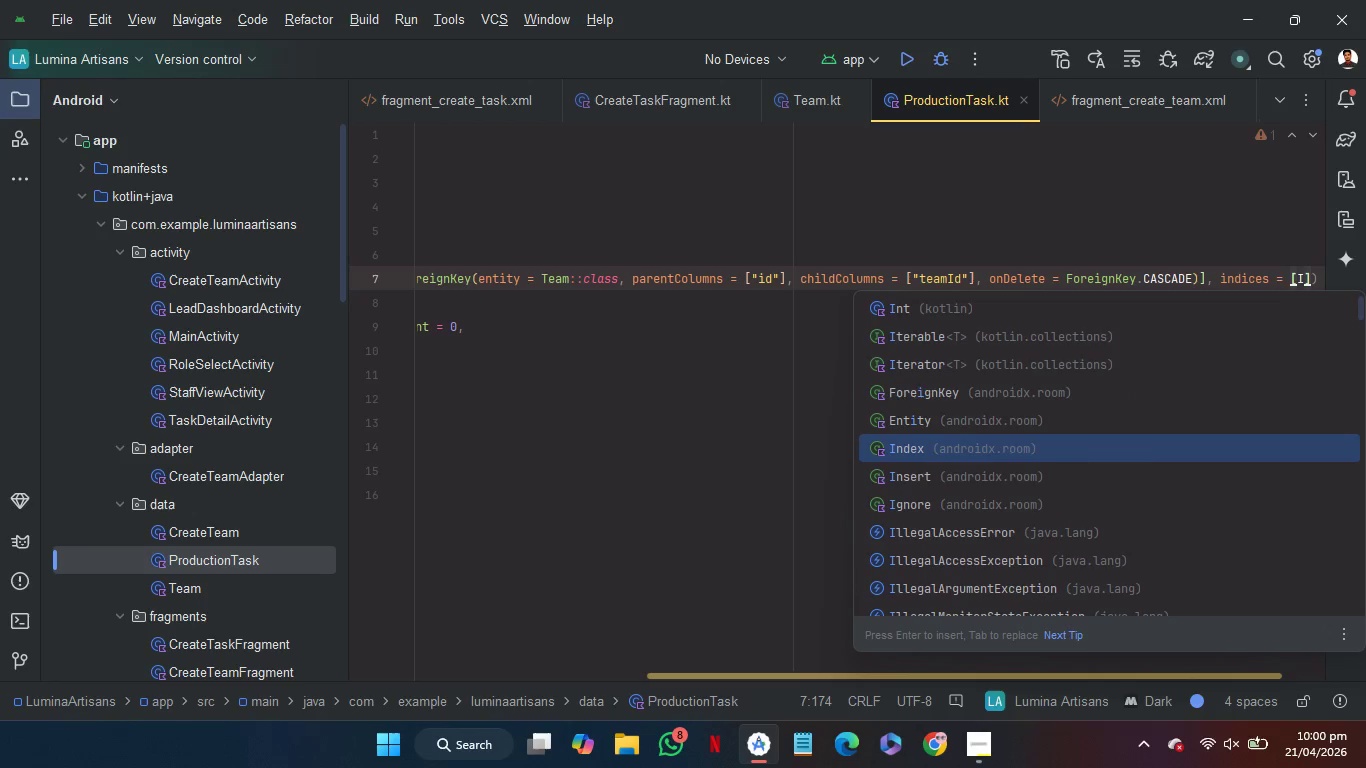 
key(ArrowDown)
 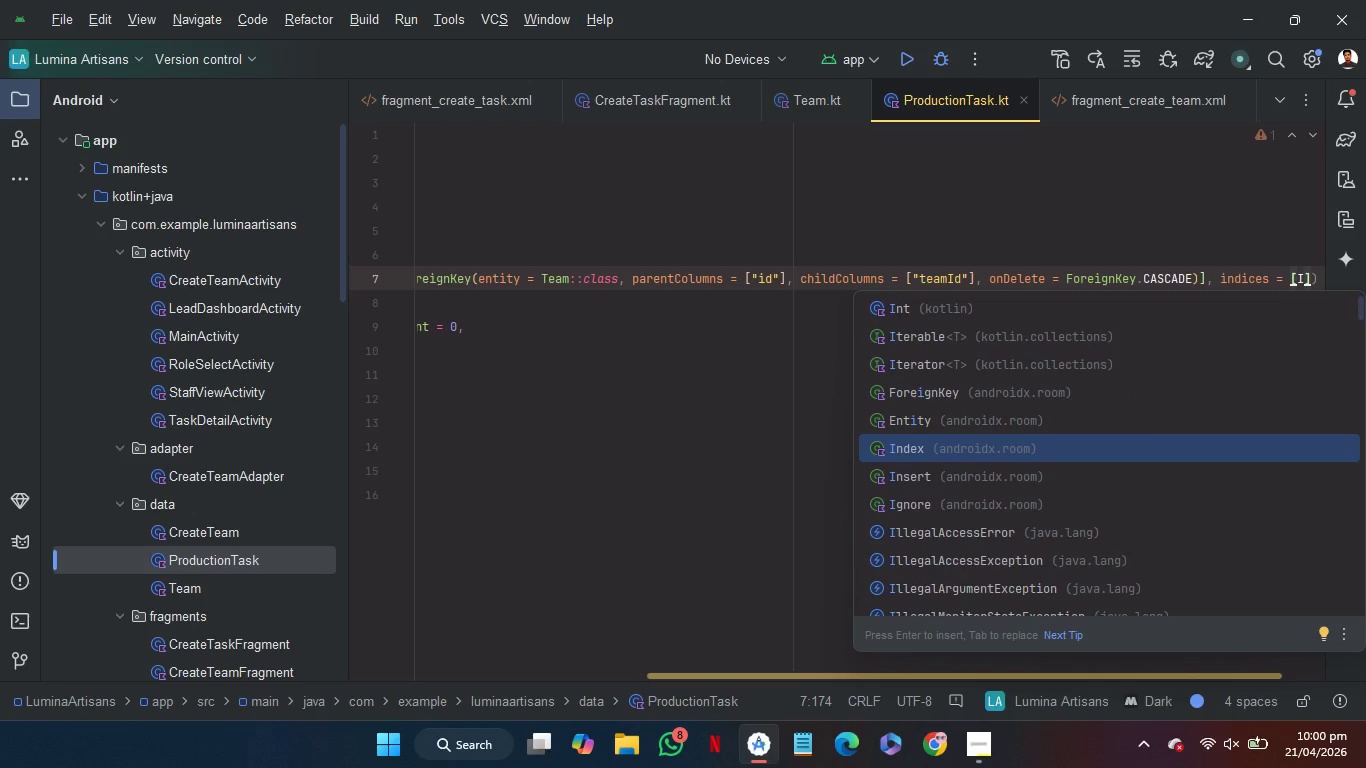 
key(Enter)
 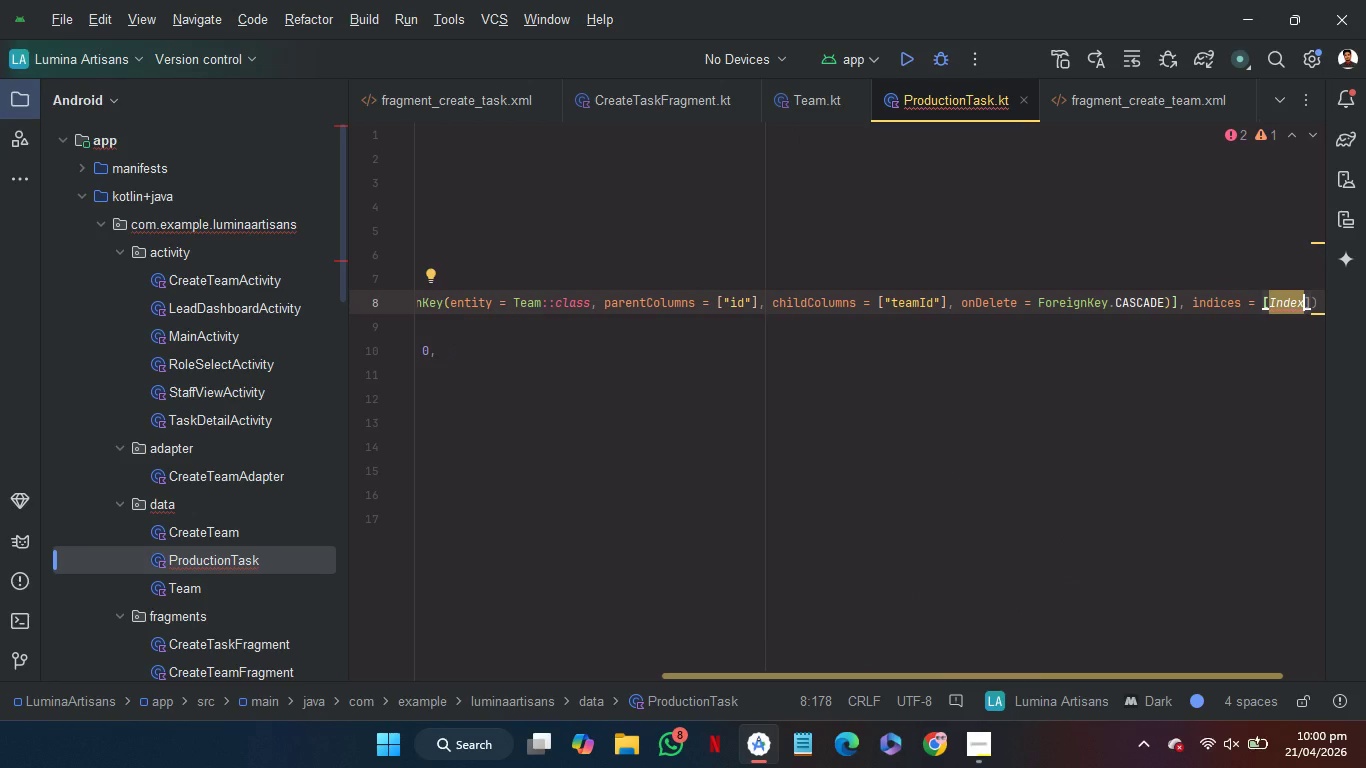 
wait(5.73)
 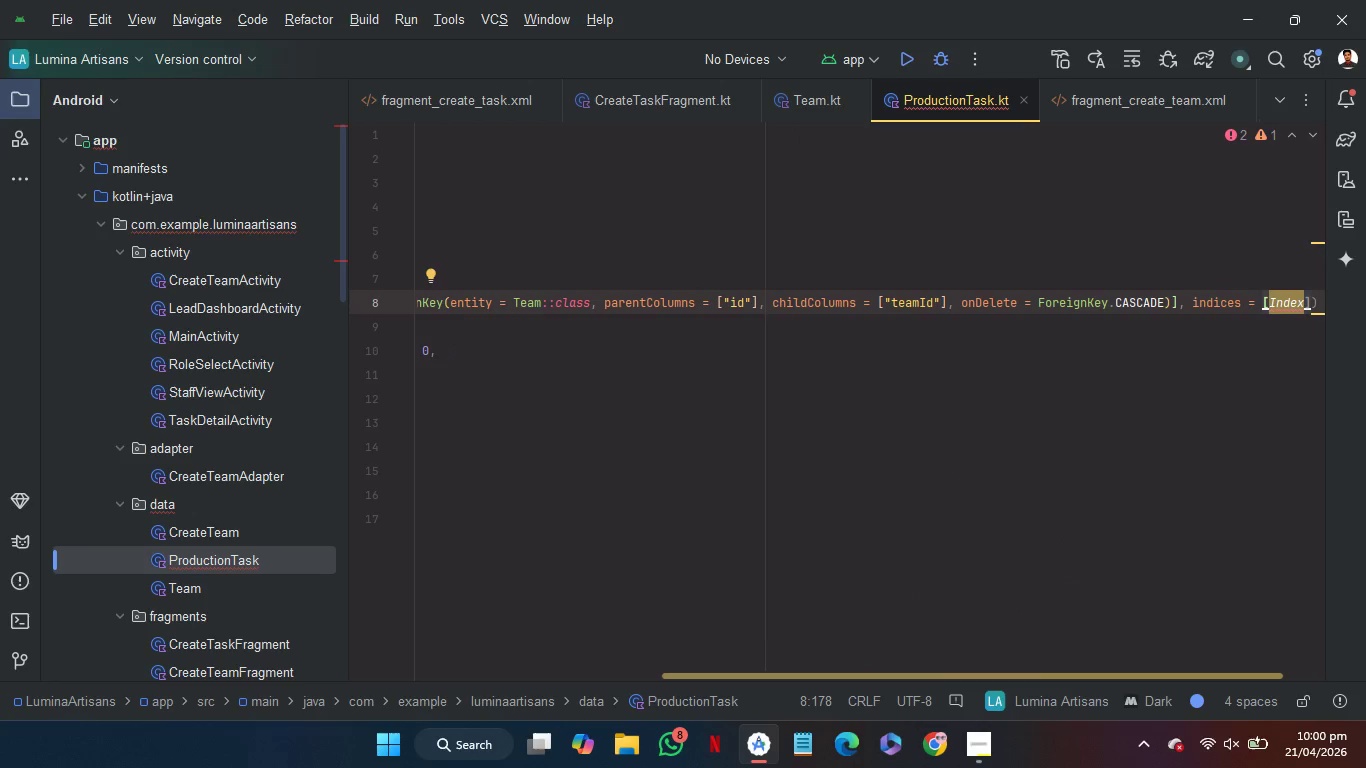 
type({)
key(Backspace)
type((tea)
key(Backspace)
key(Backspace)
key(Backspace)
type("team)
 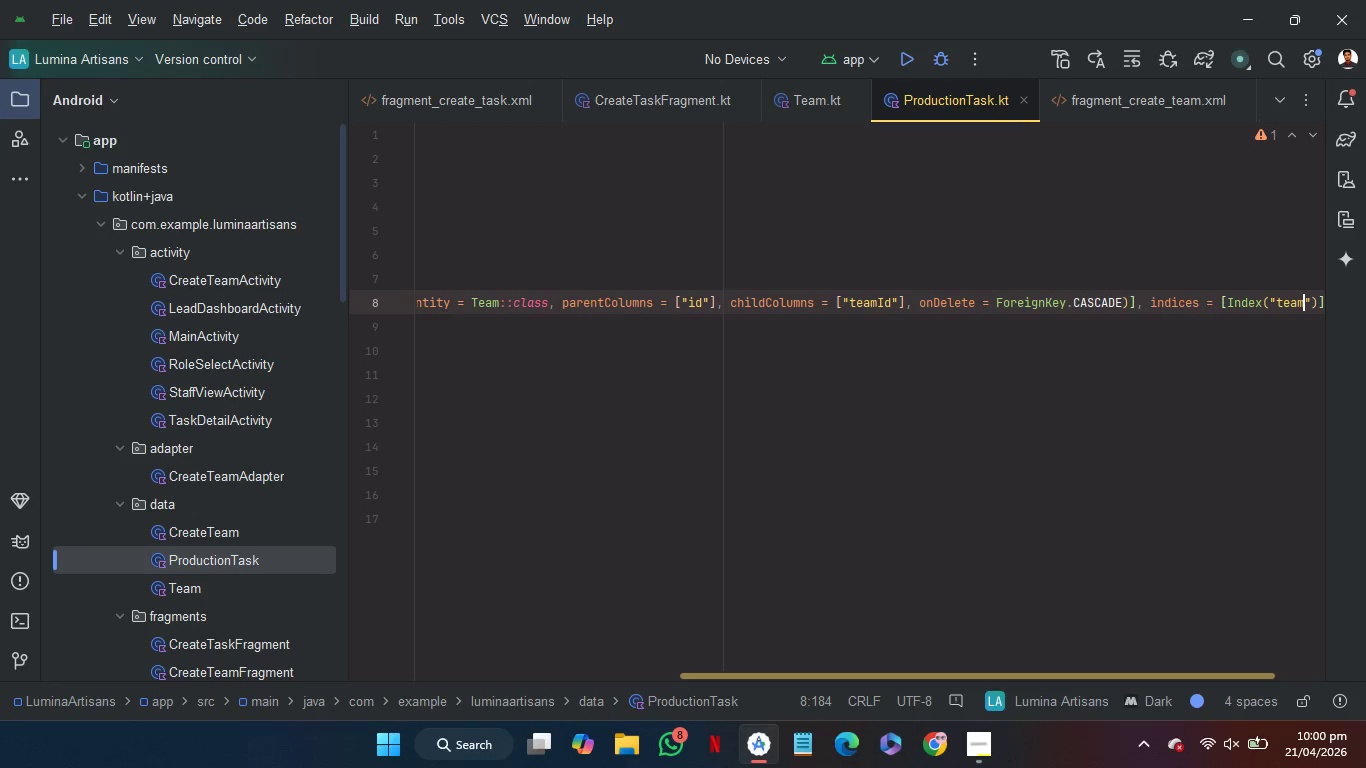 
type(Id)
 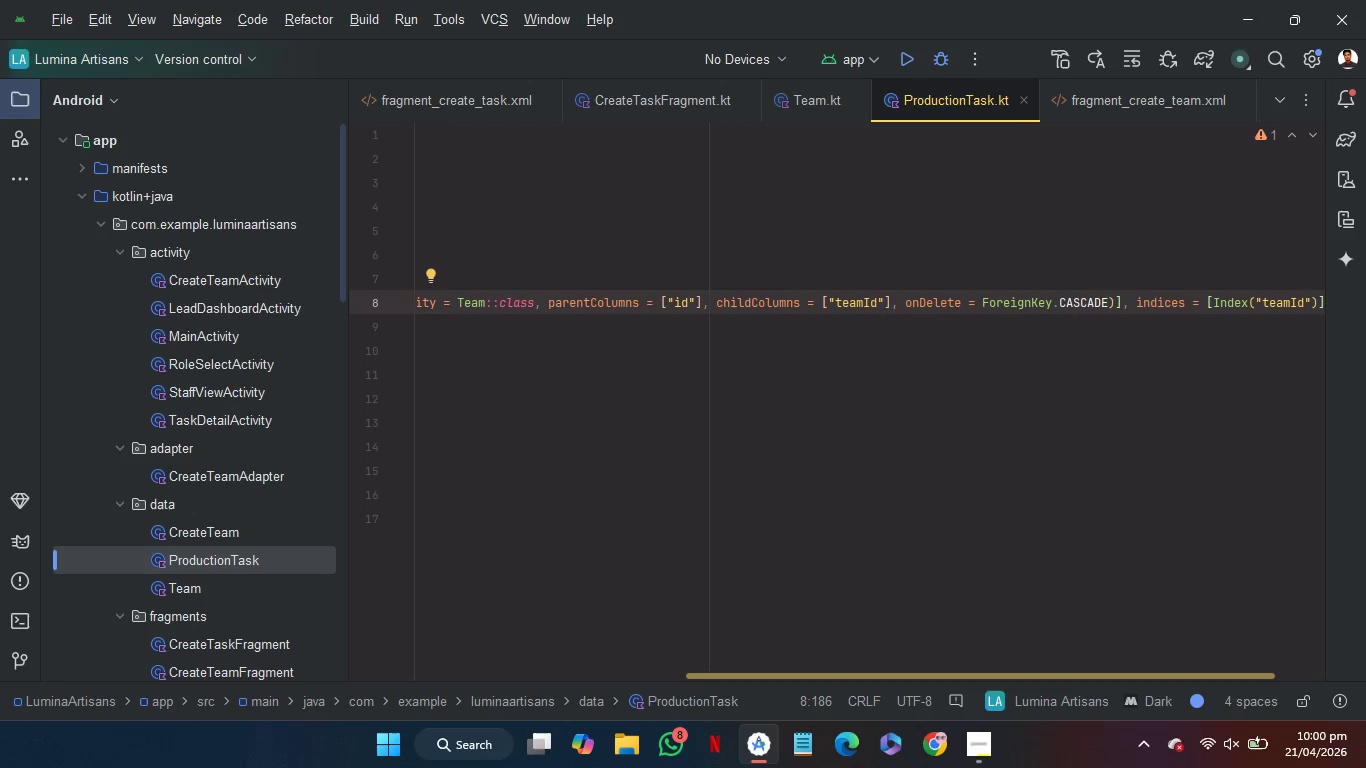 
key(ArrowRight)
 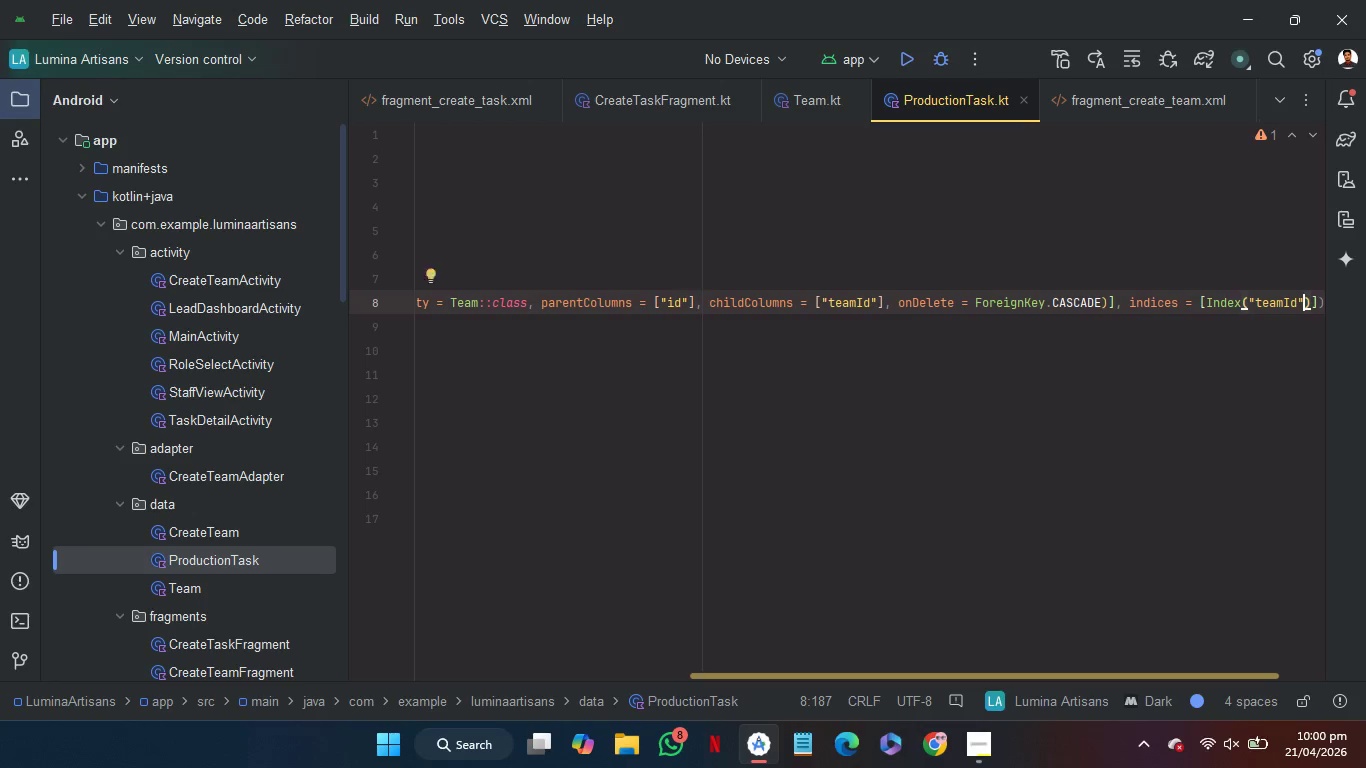 
key(ArrowRight)
 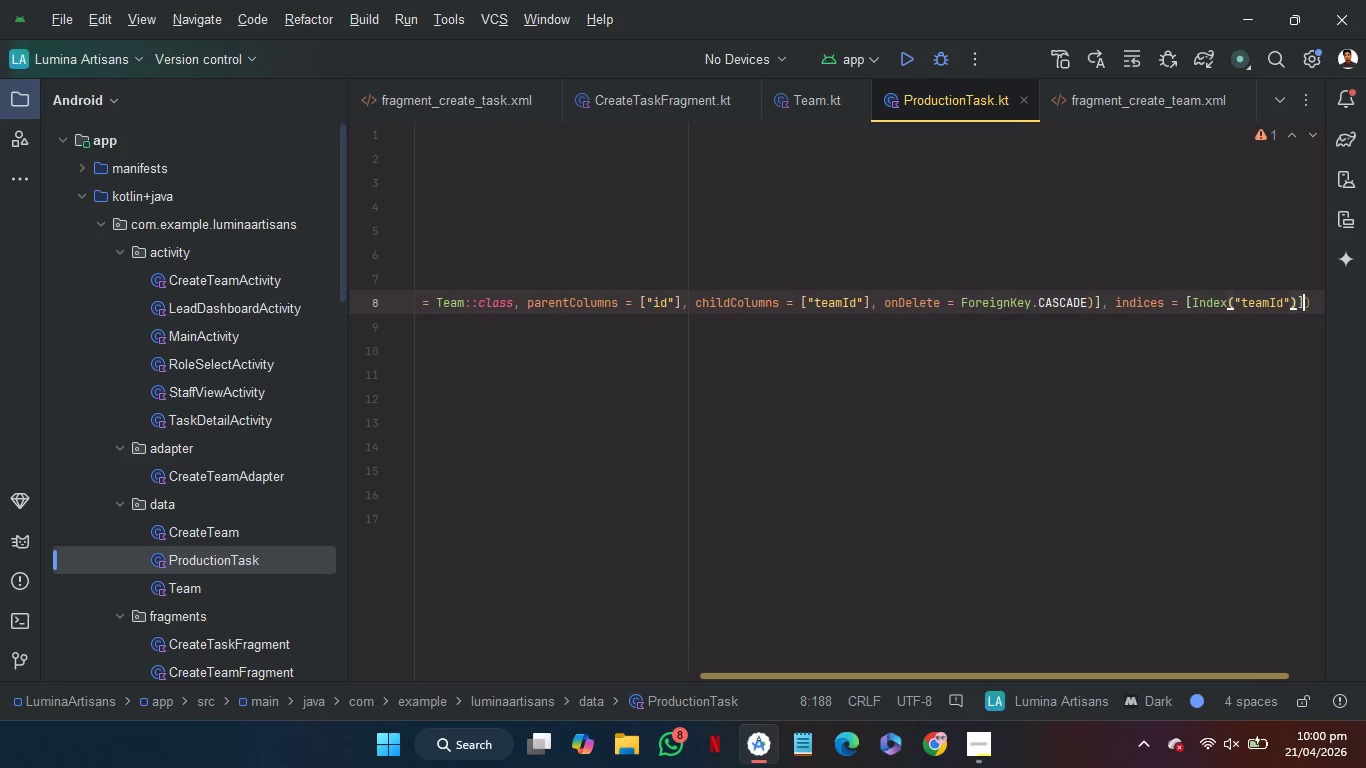 
key(ArrowRight)
 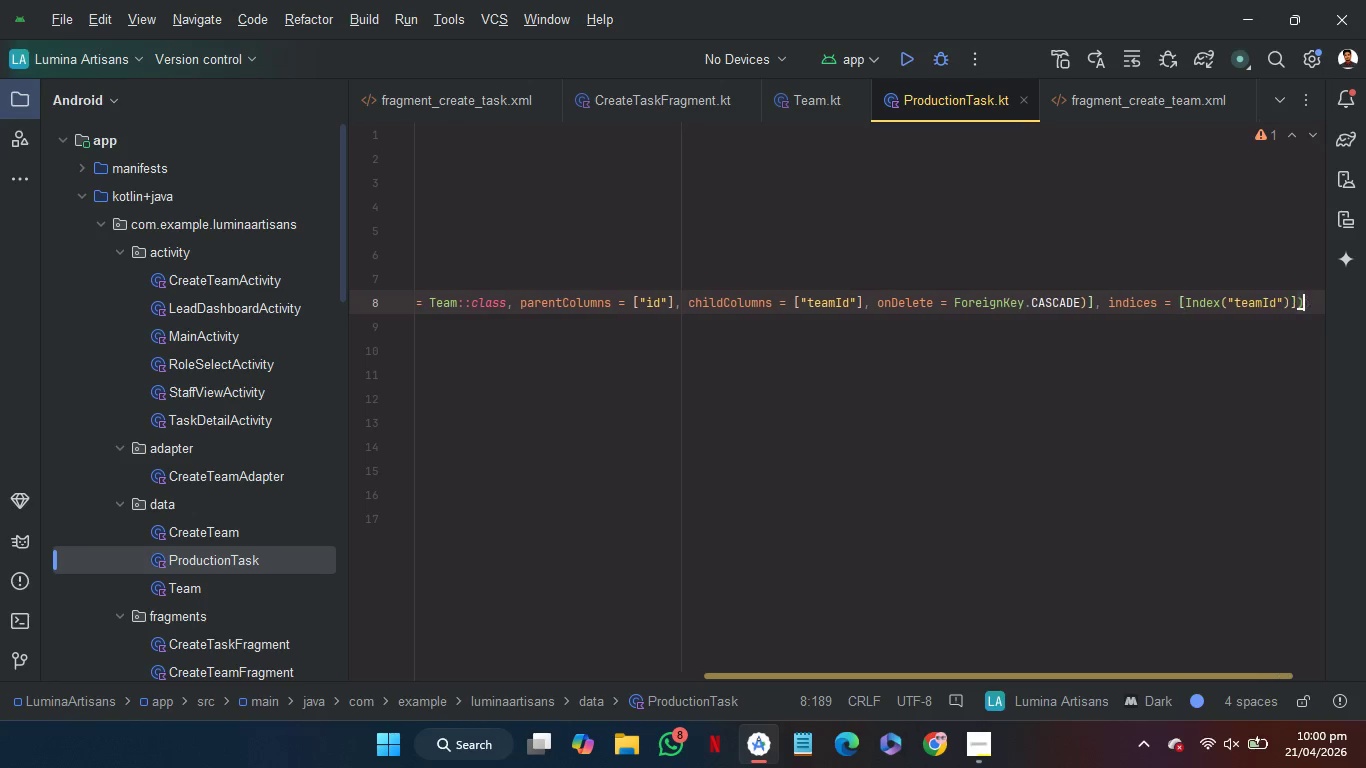 
key(ArrowRight)
 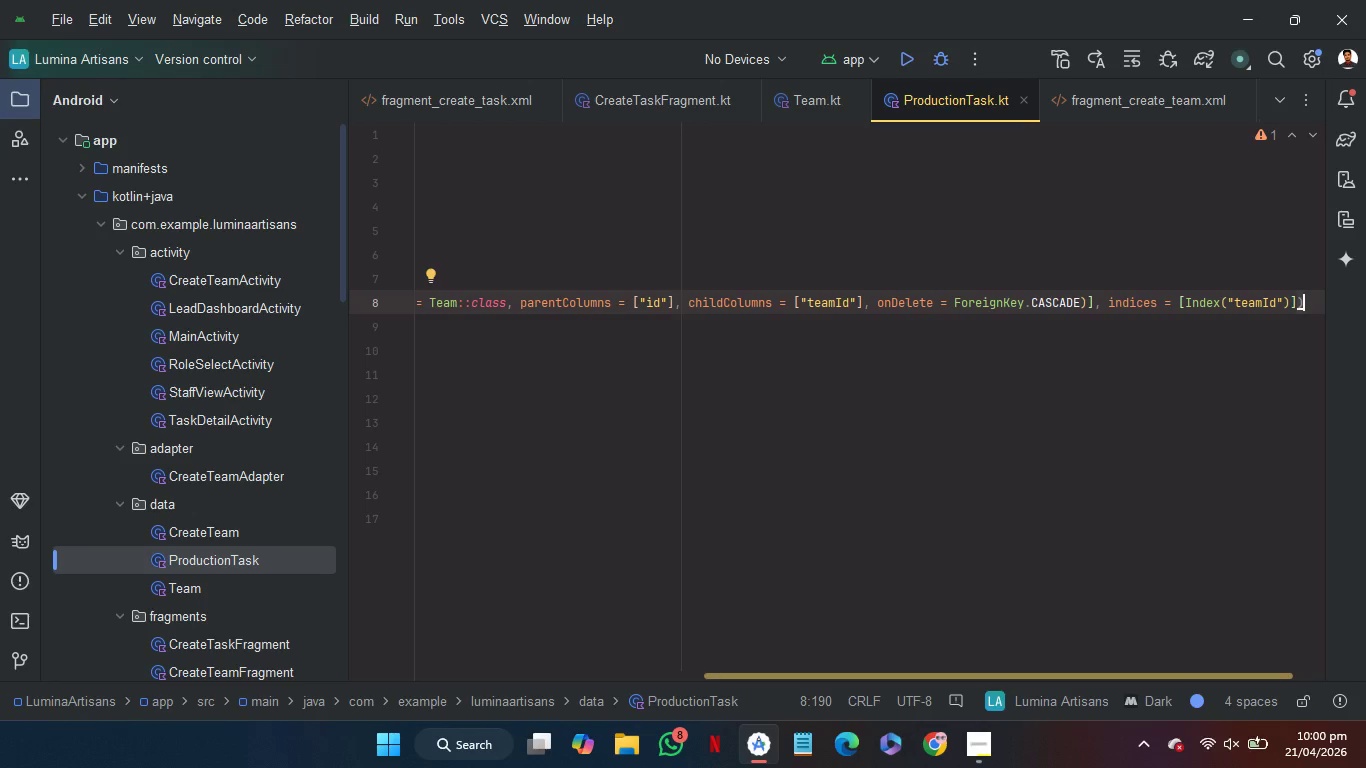 
key(Alt+Control+L)
 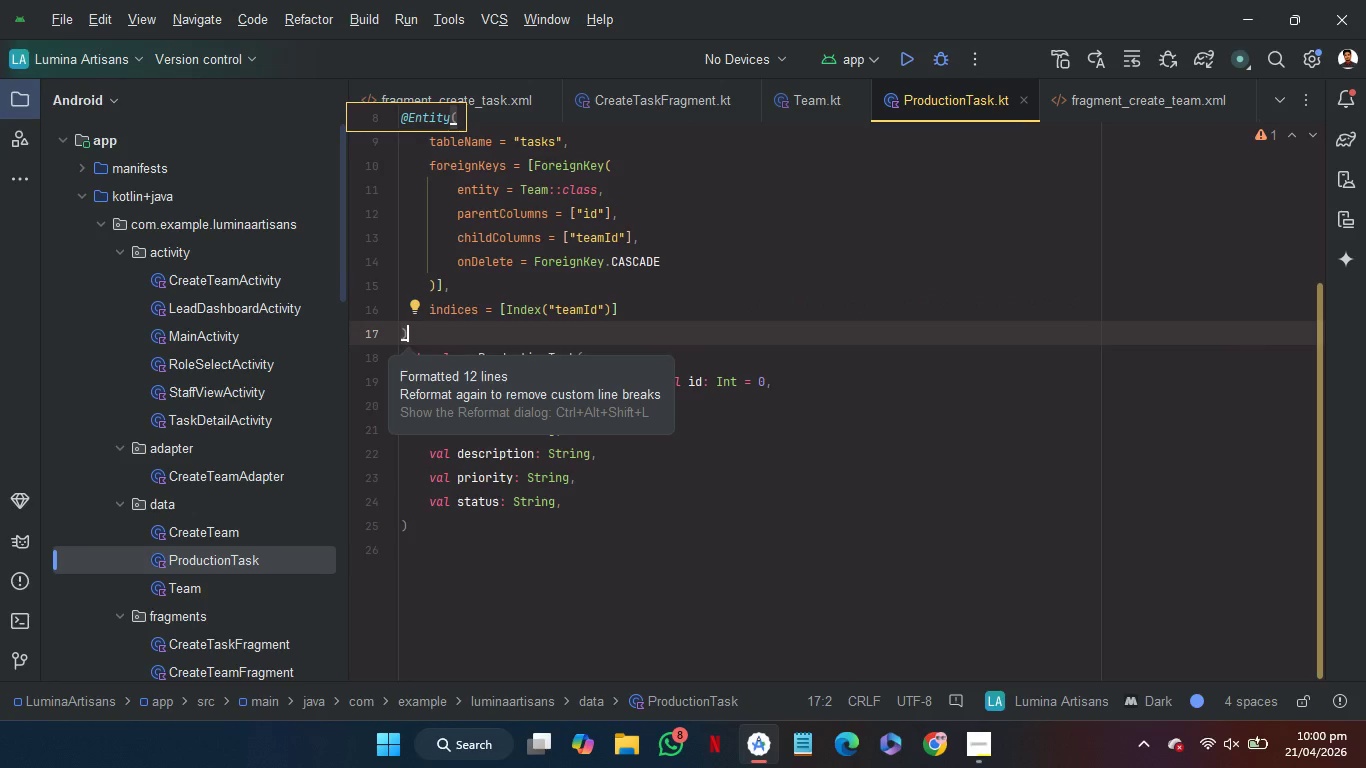 
wait(5.22)
 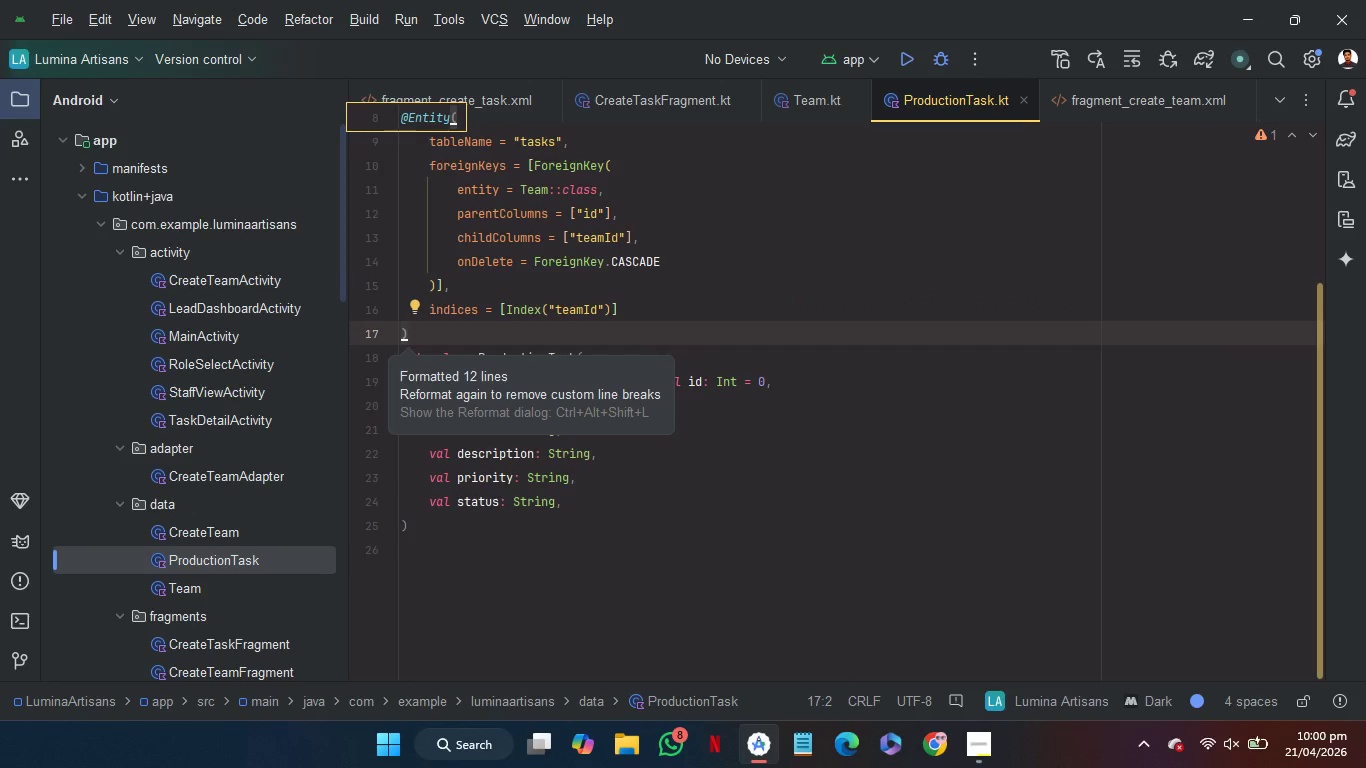 
left_click([914, 421])
 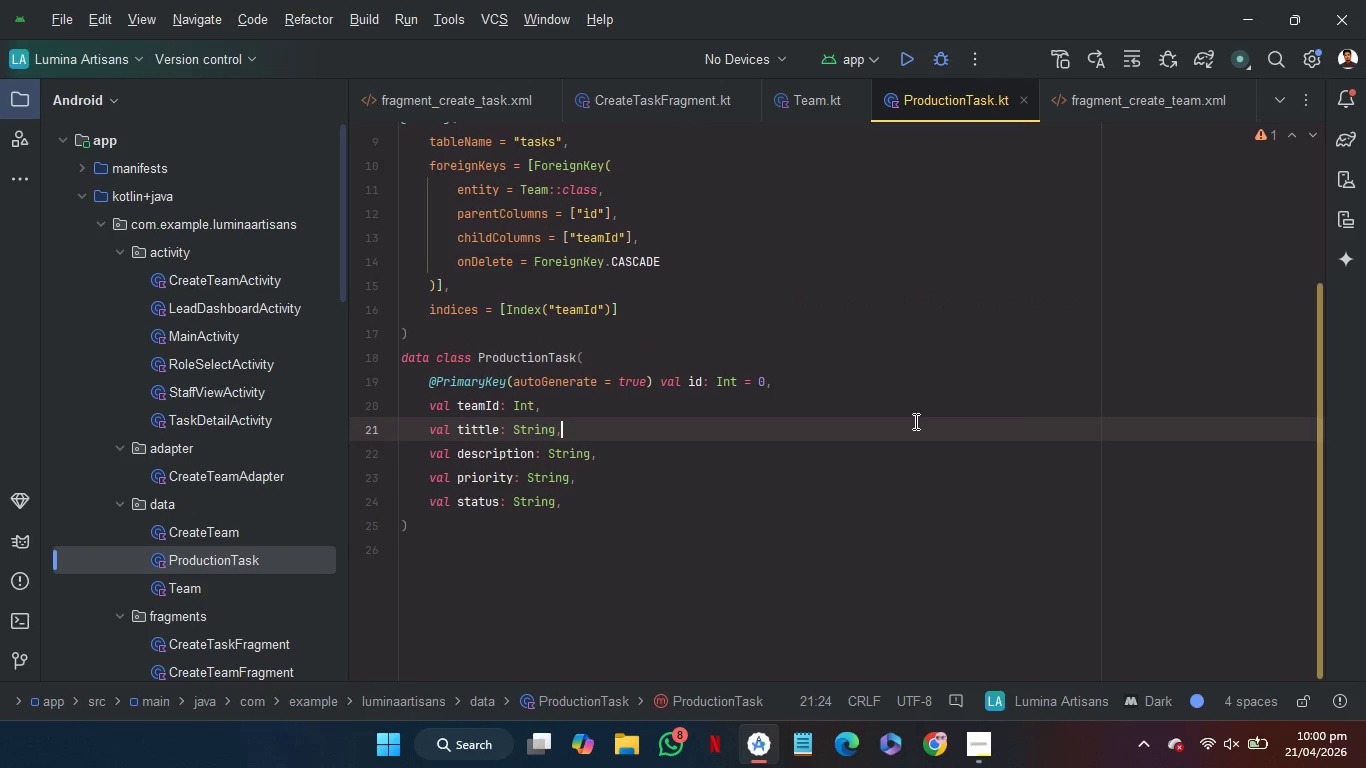 
scroll: coordinate [914, 421], scroll_direction: up, amount: 2.0
 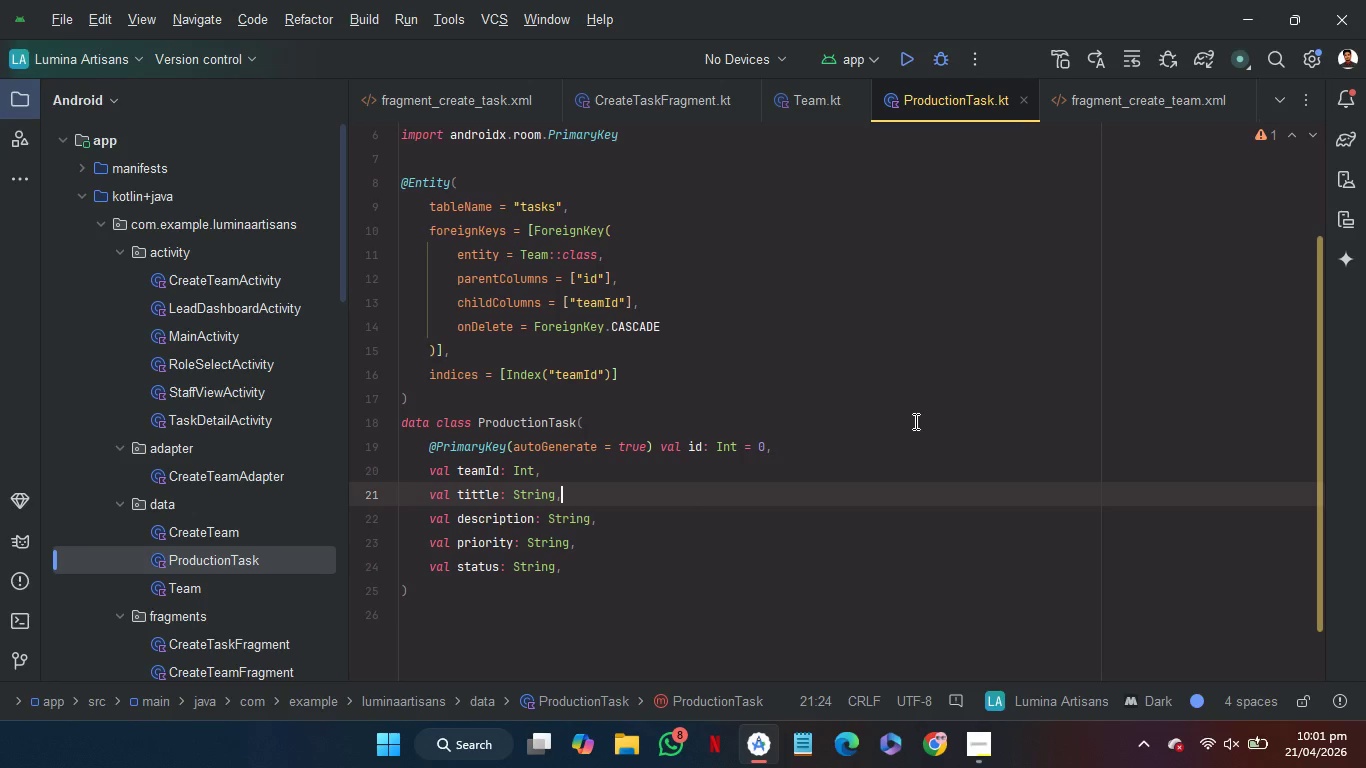 
wait(27.04)
 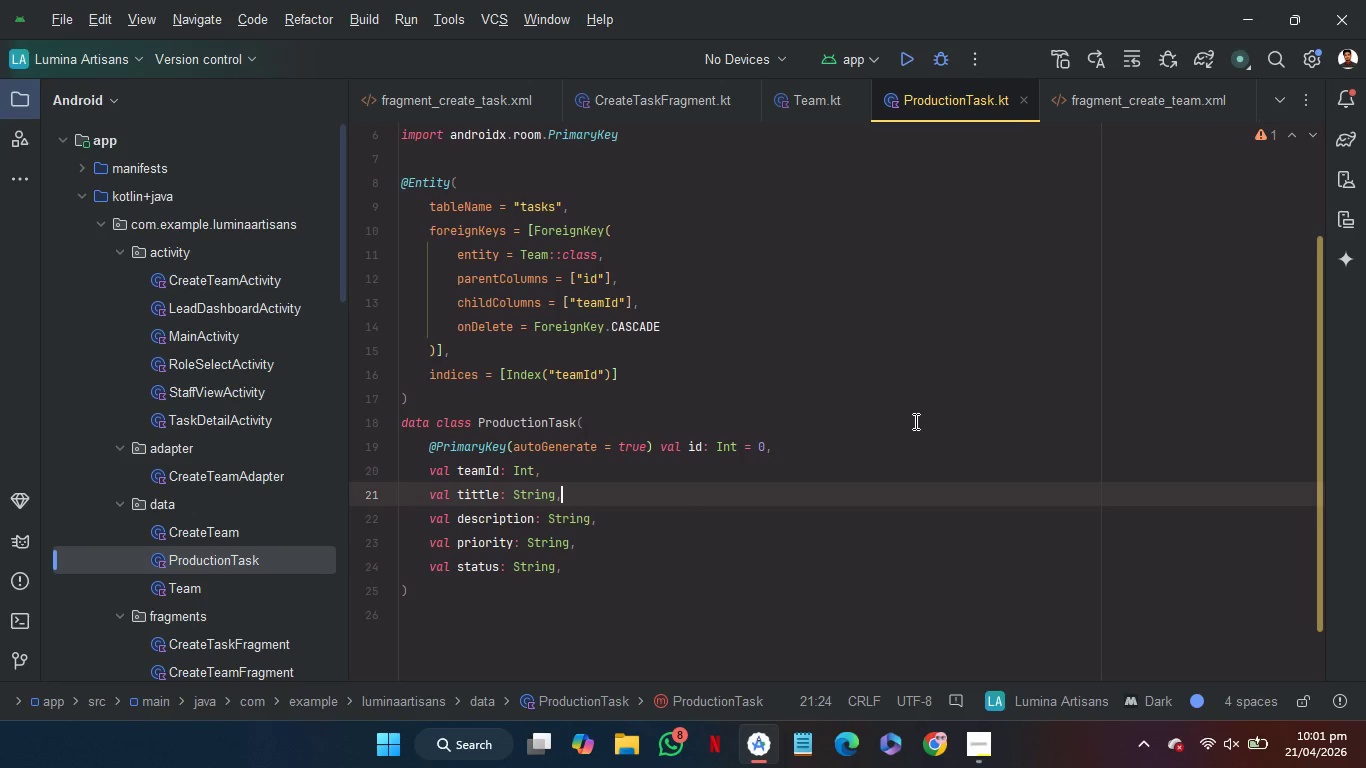 
left_click([250, 496])
 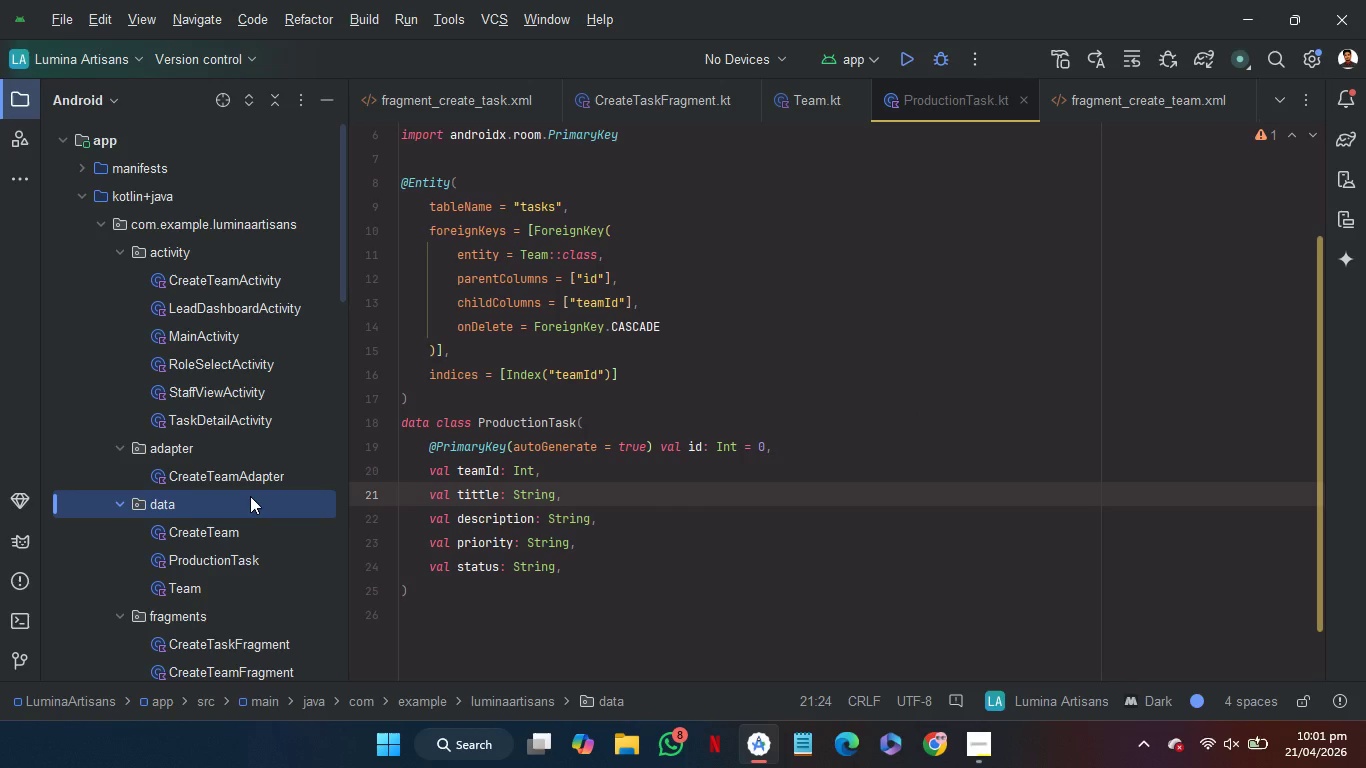 
right_click([250, 496])
 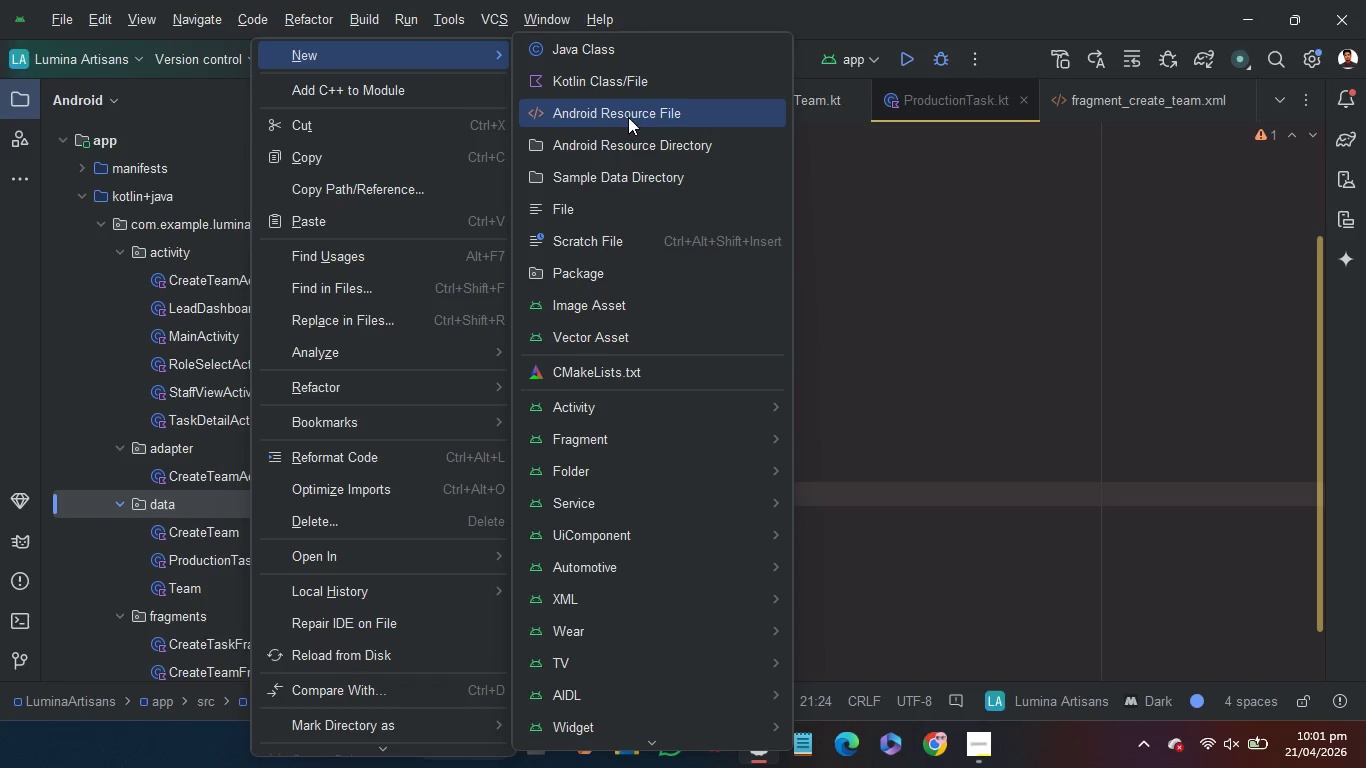 
left_click([632, 86])
 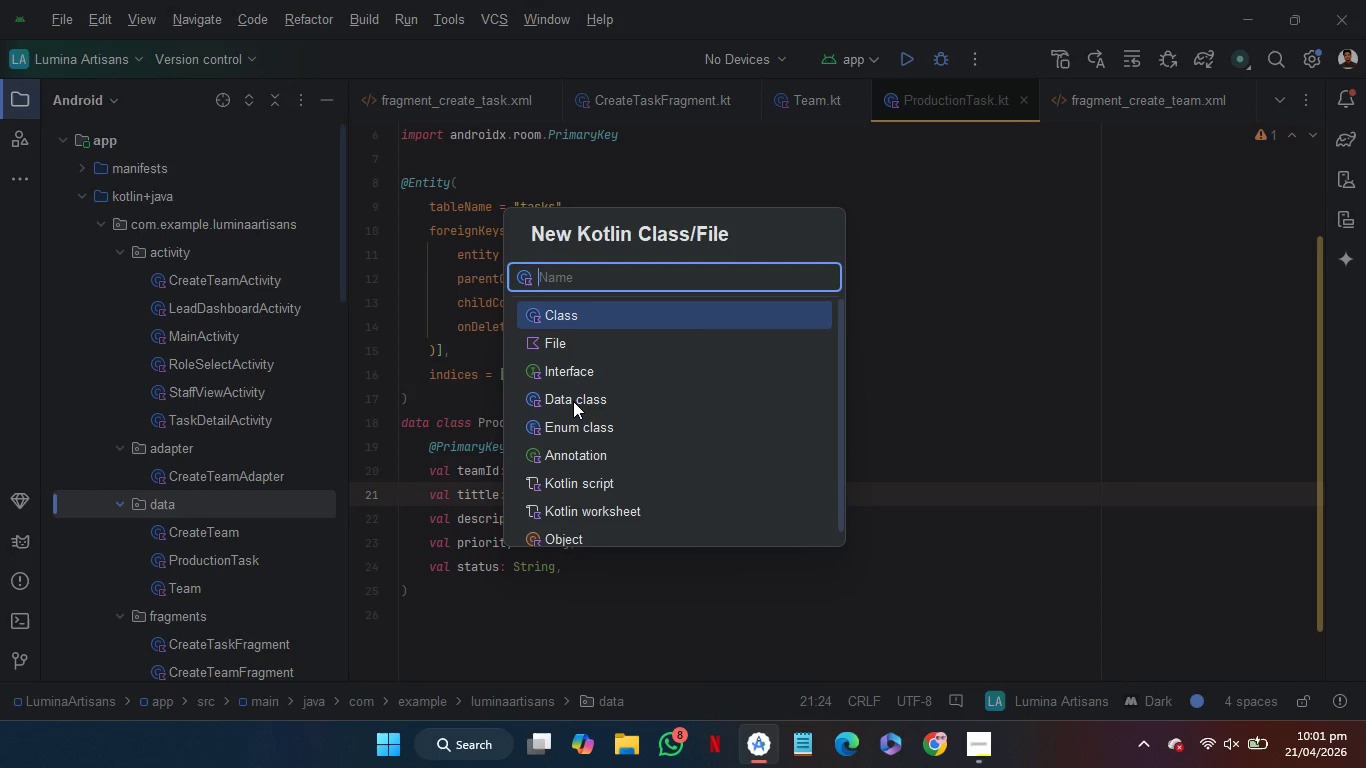 
left_click([573, 401])
 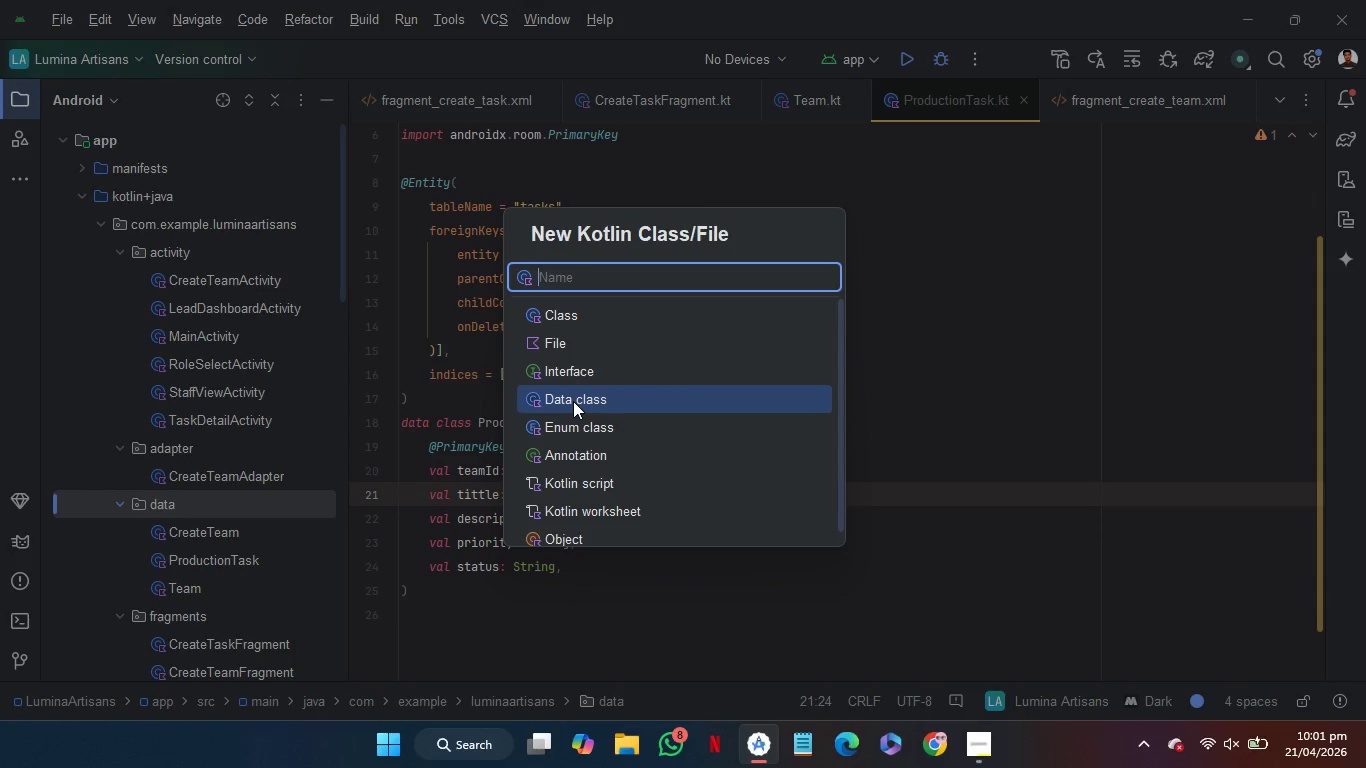 
type(Sub)
 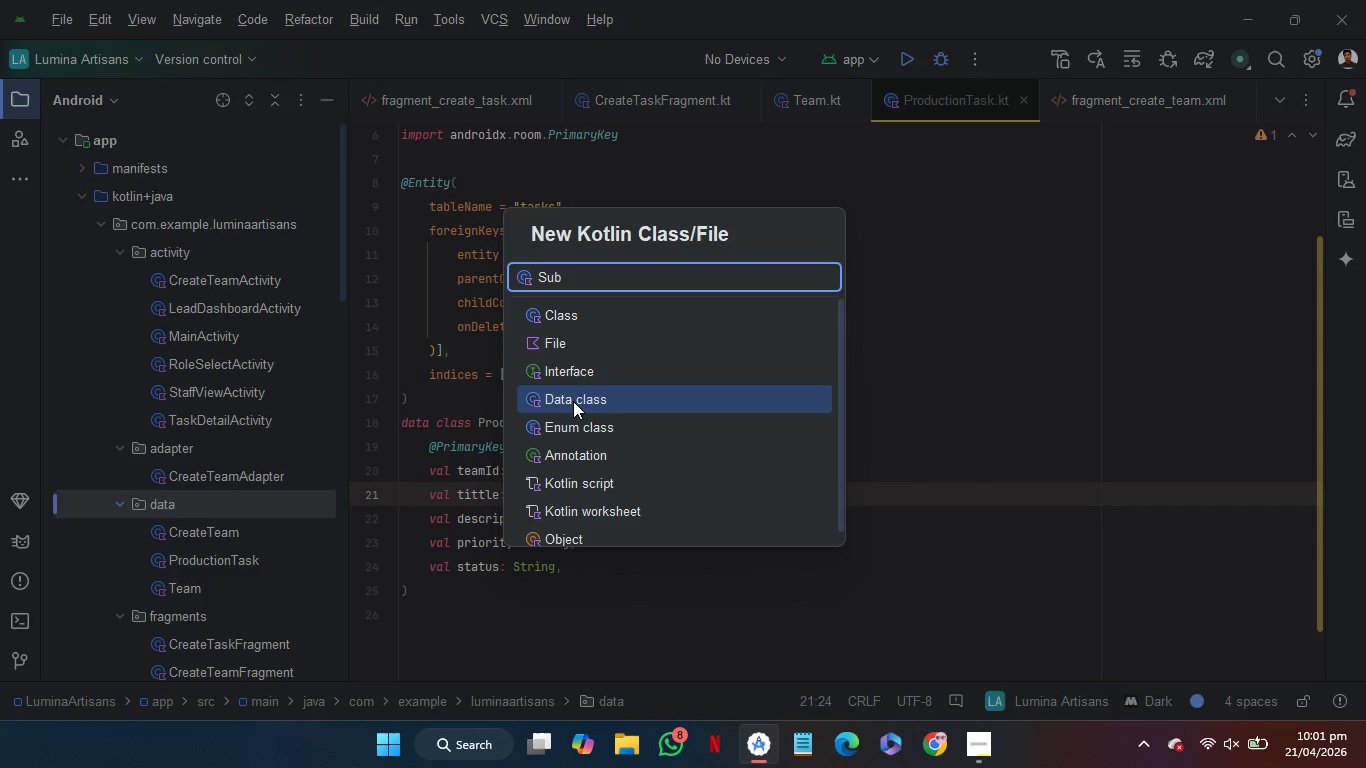 
hold_key(key=ArrowUp, duration=0.59)
 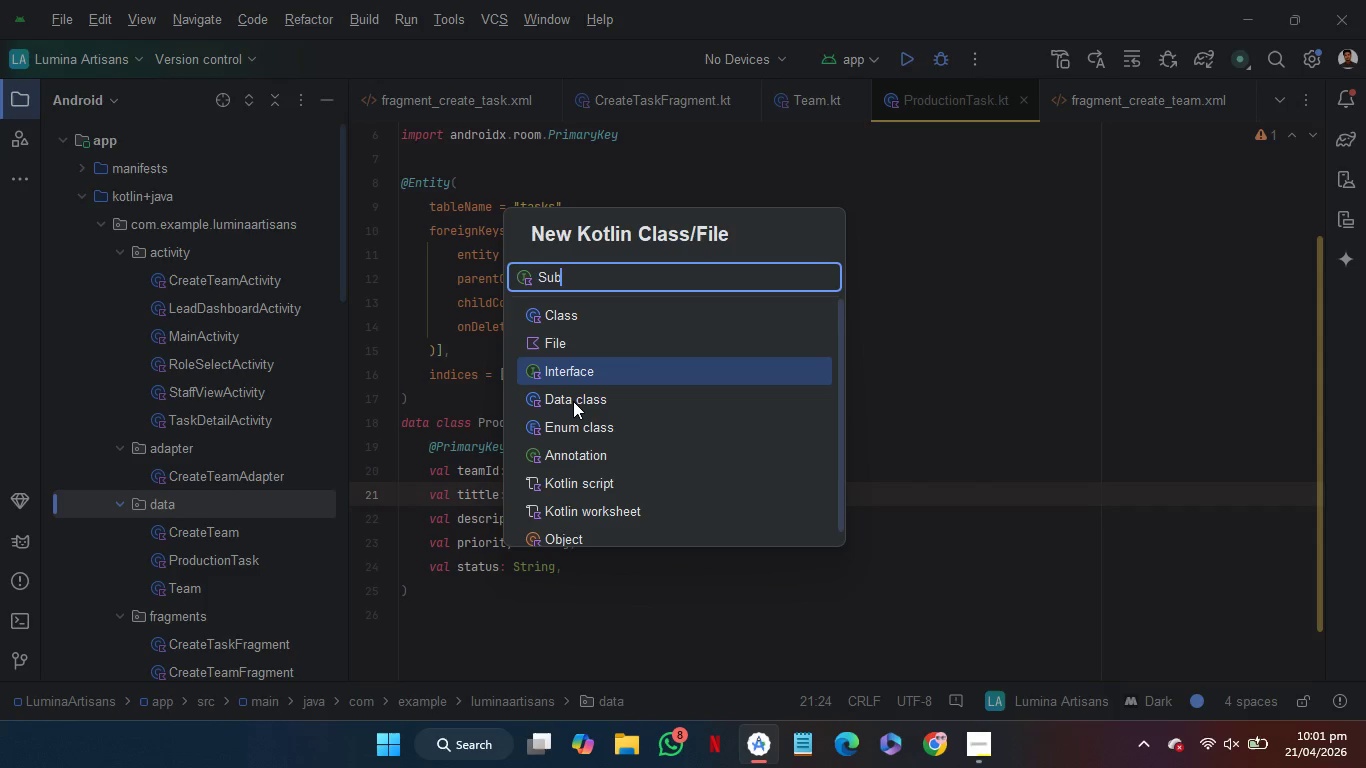 
key(ArrowUp)
 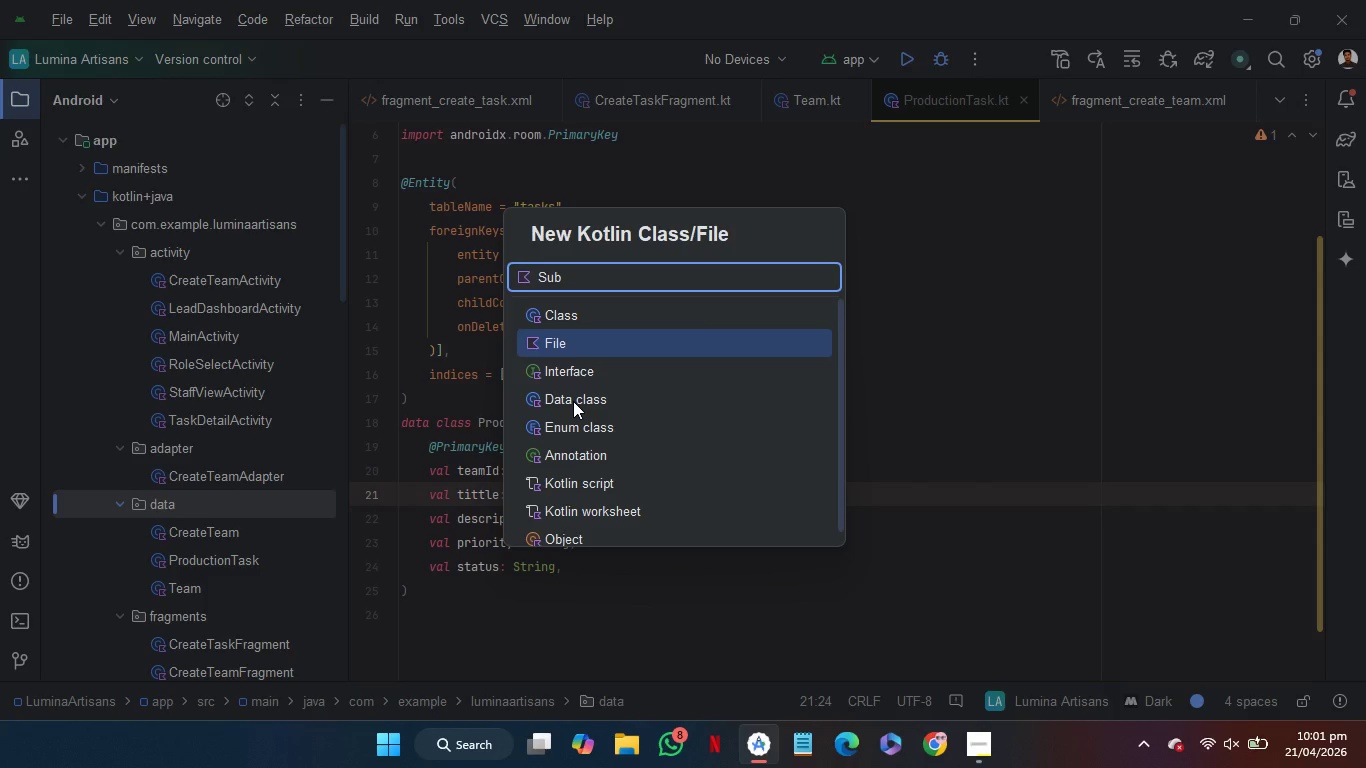 
type(Task)
 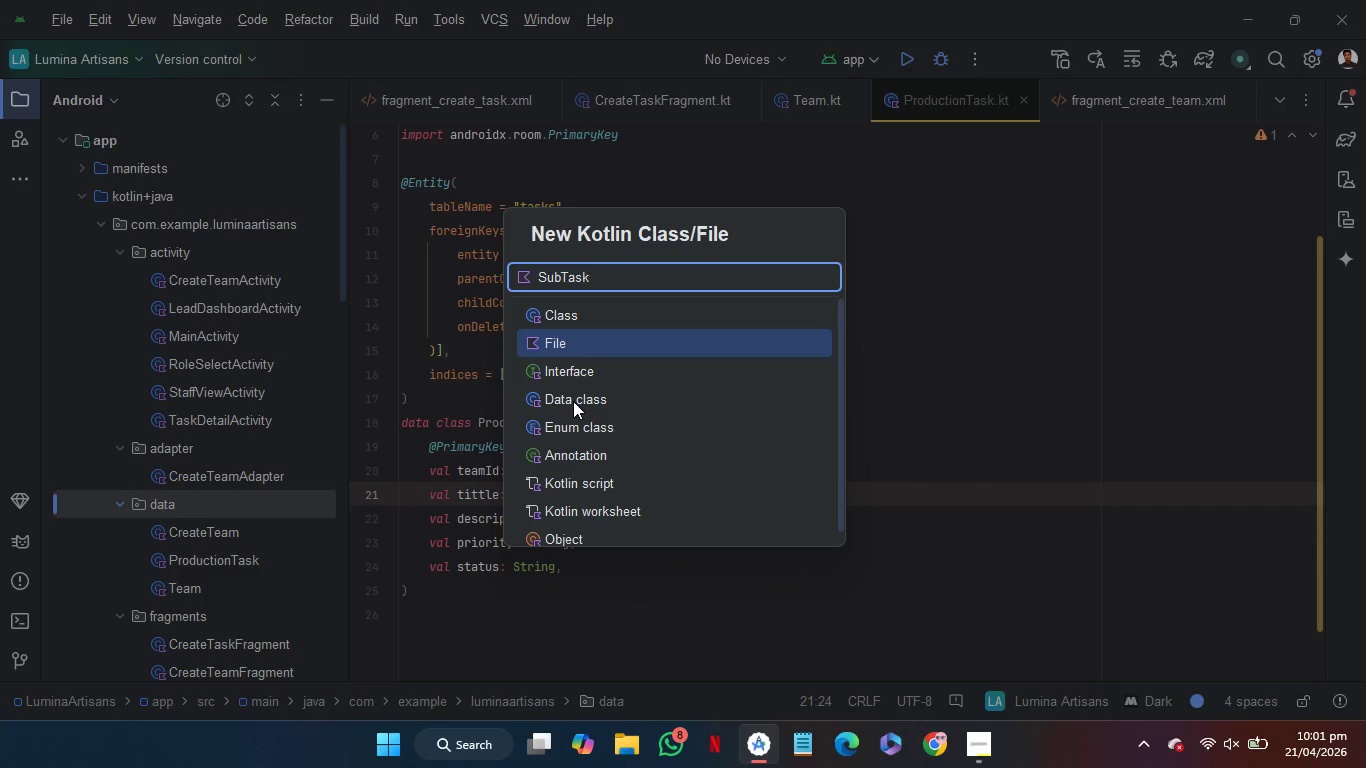 
key(Enter)
 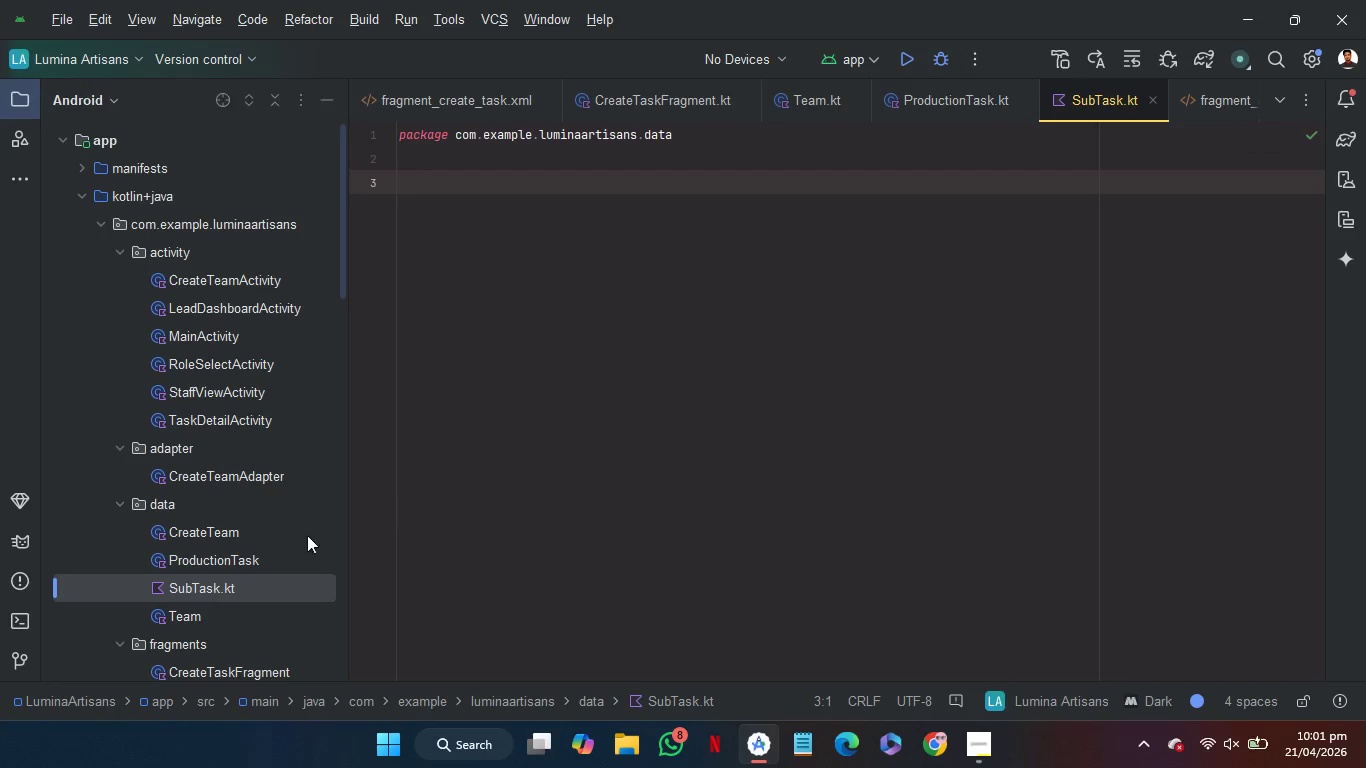 
wait(5.61)
 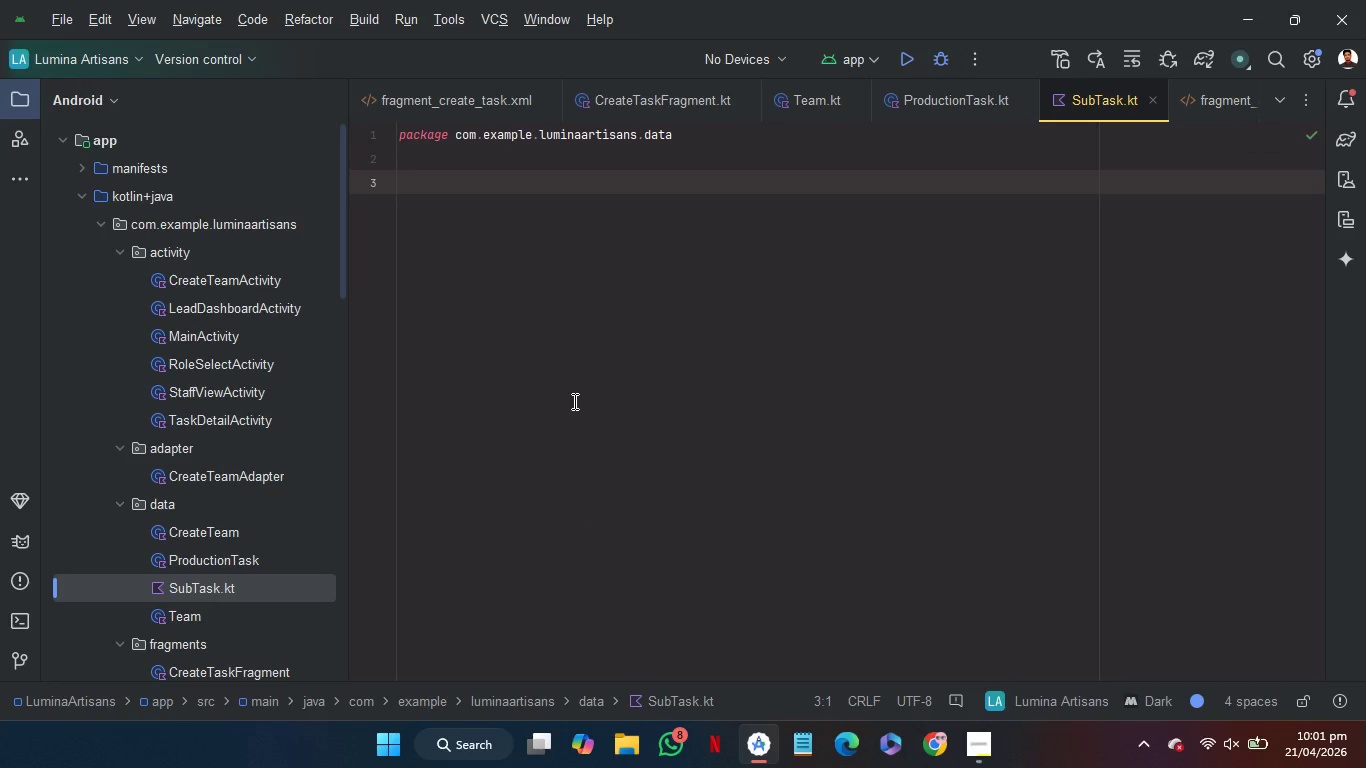 
right_click([235, 579])
 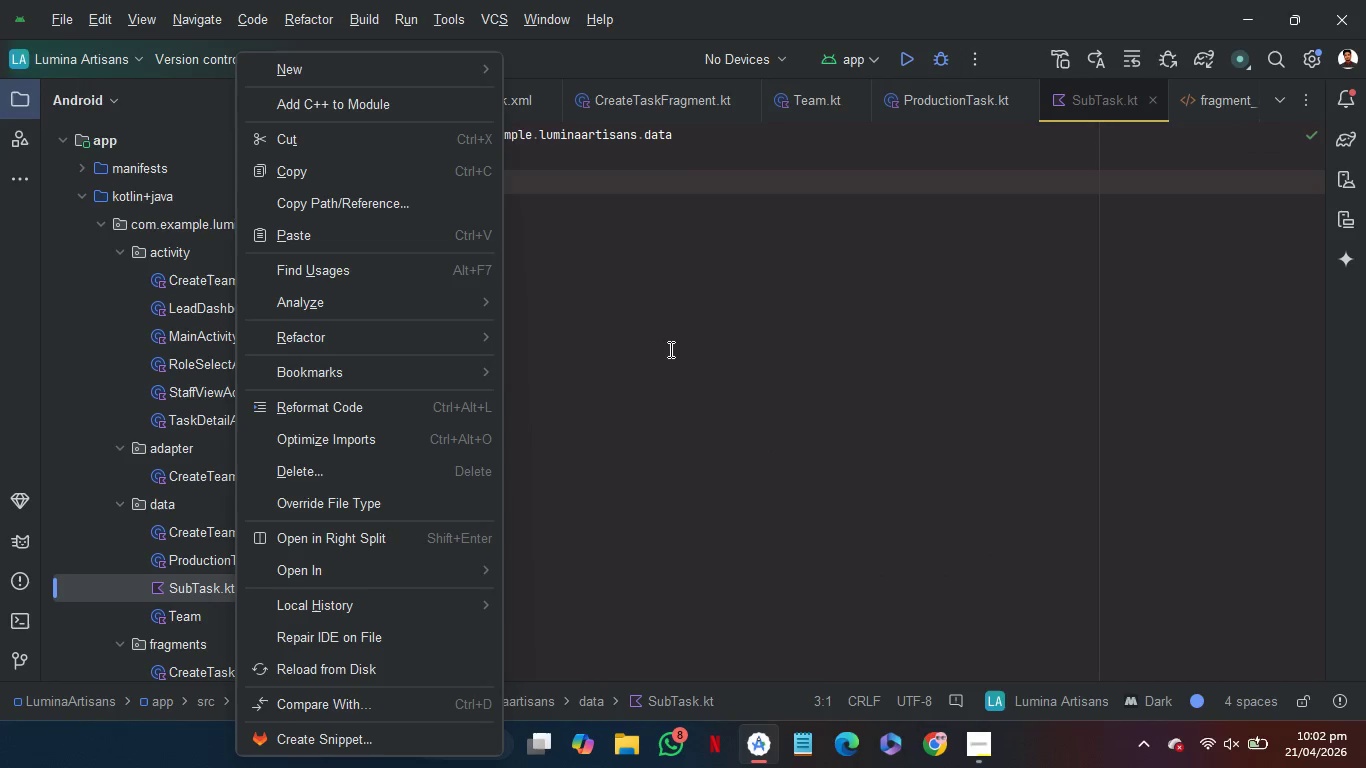 
left_click([658, 349])
 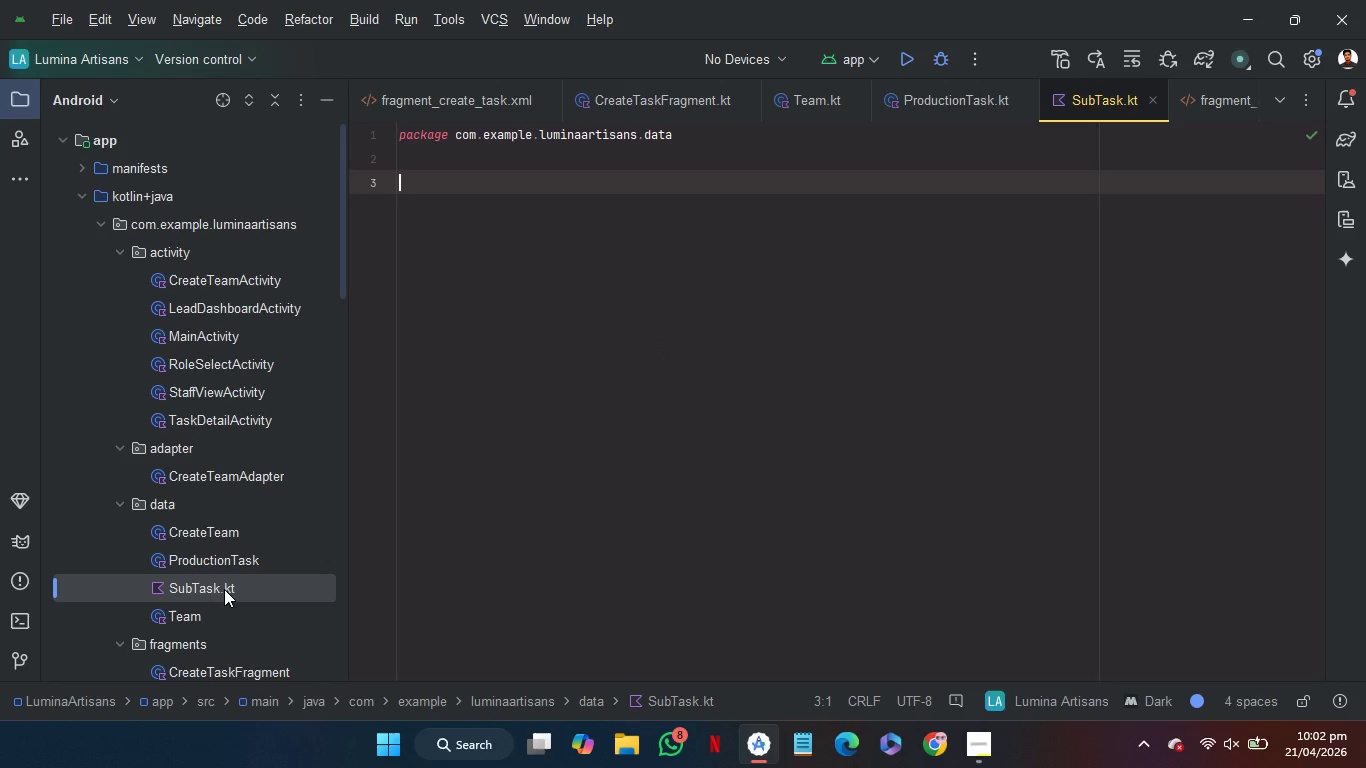 
left_click([224, 589])
 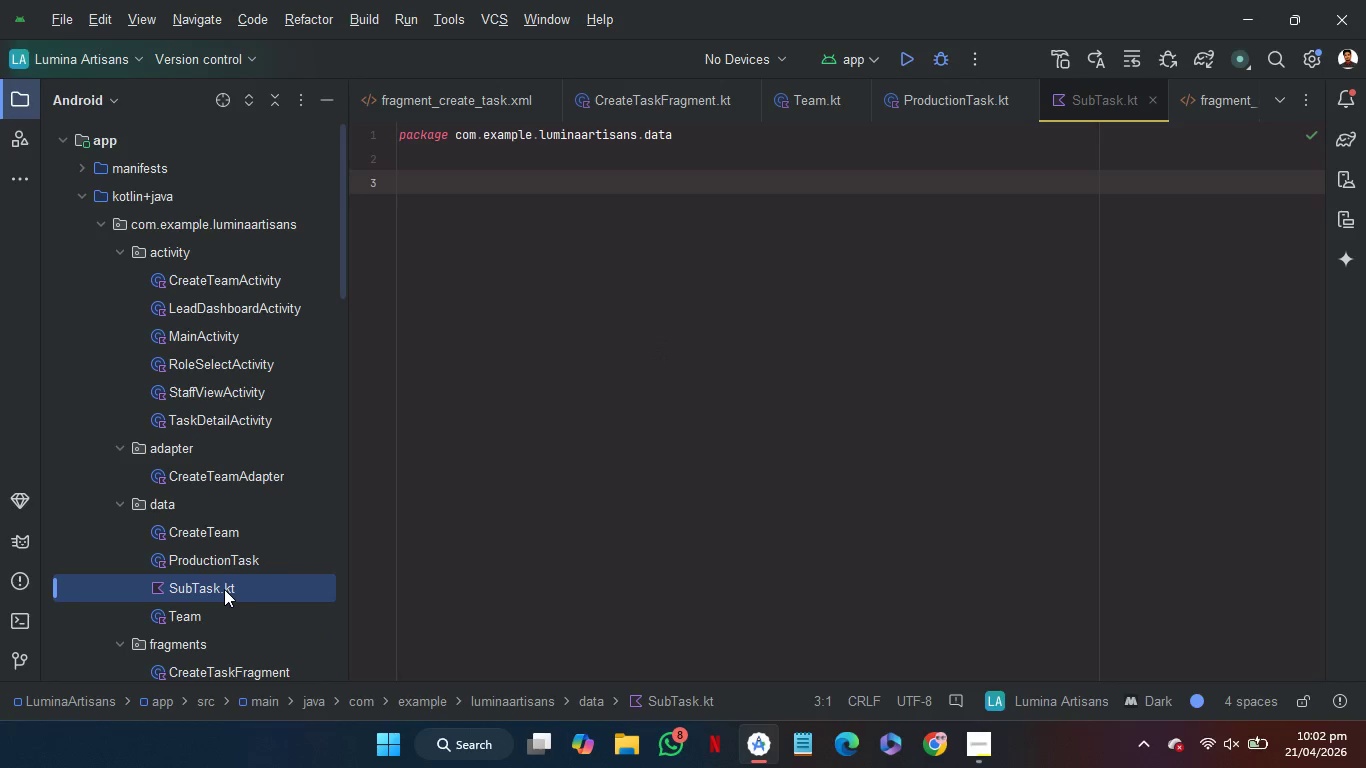 
right_click([224, 589])
 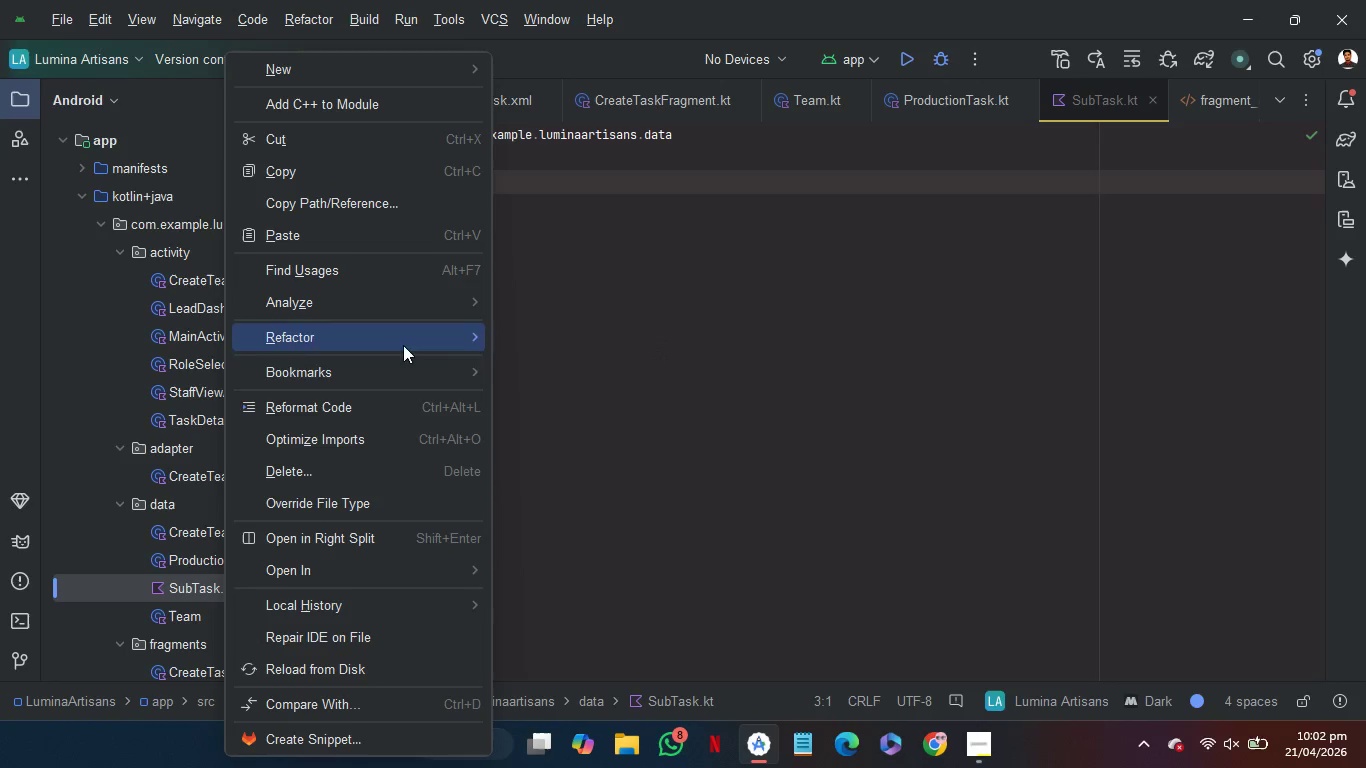 
left_click([393, 476])
 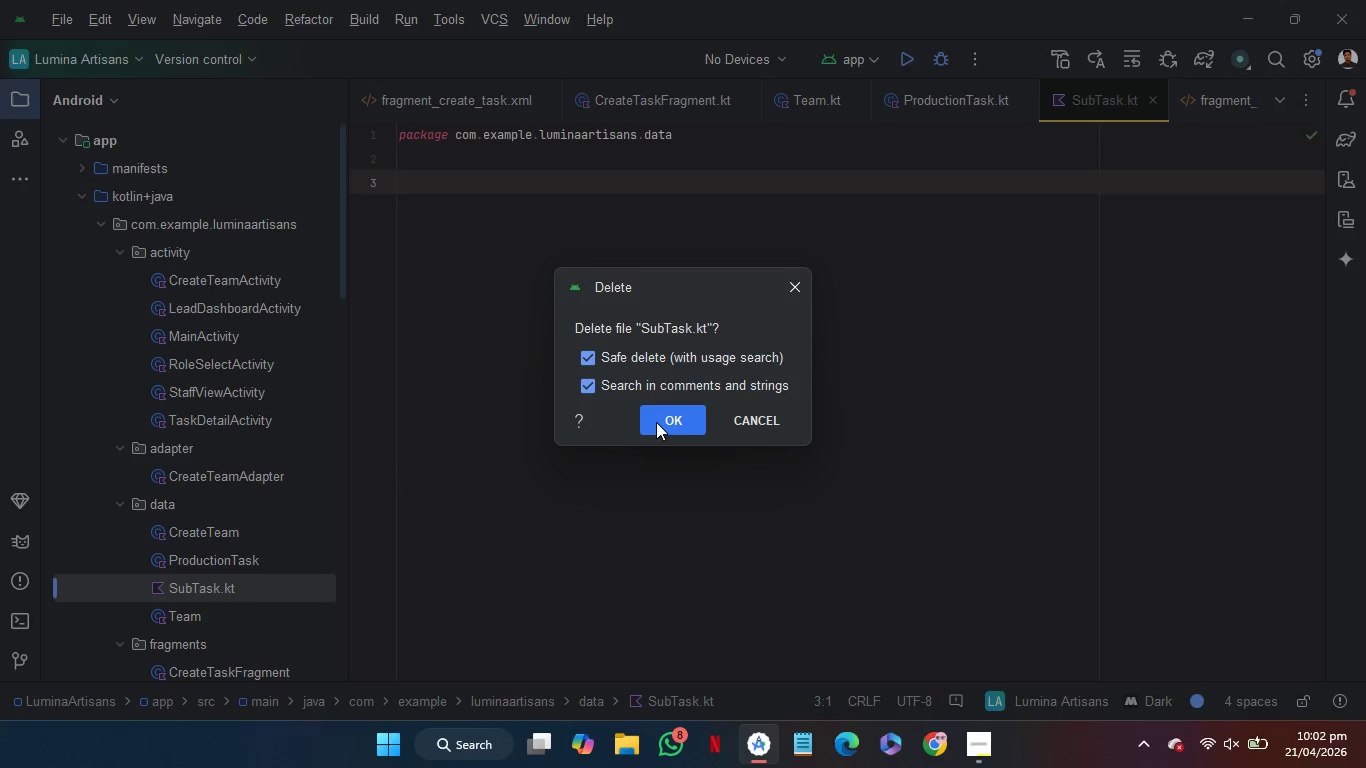 
left_click([664, 424])
 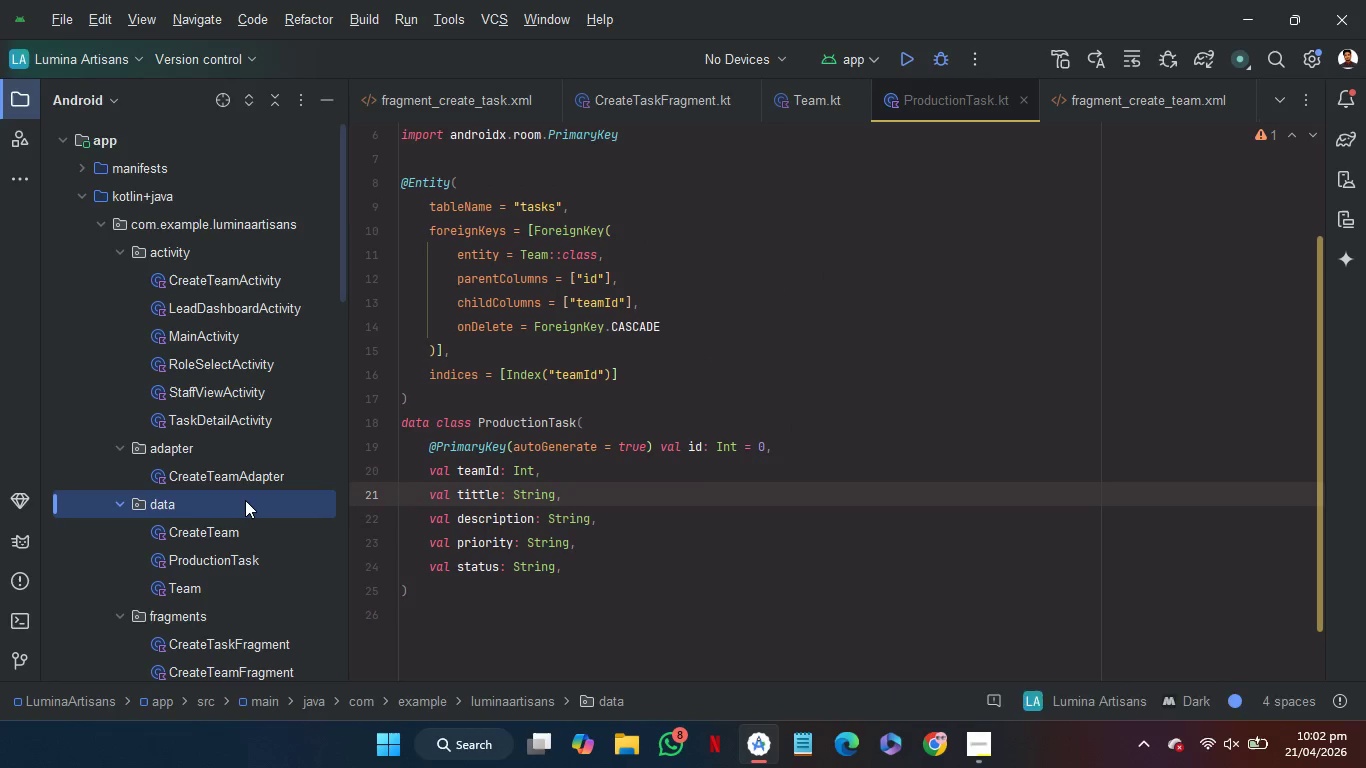 
left_click([245, 500])
 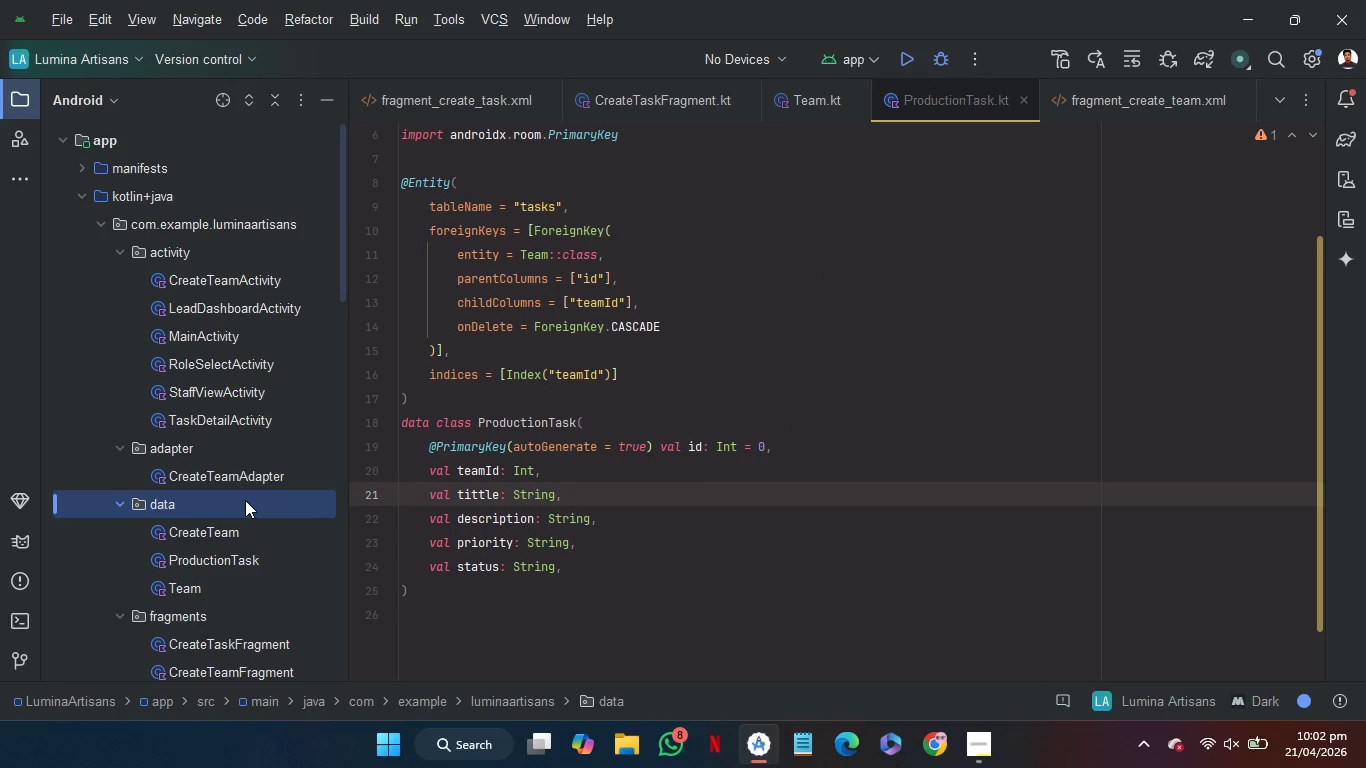 
right_click([245, 500])
 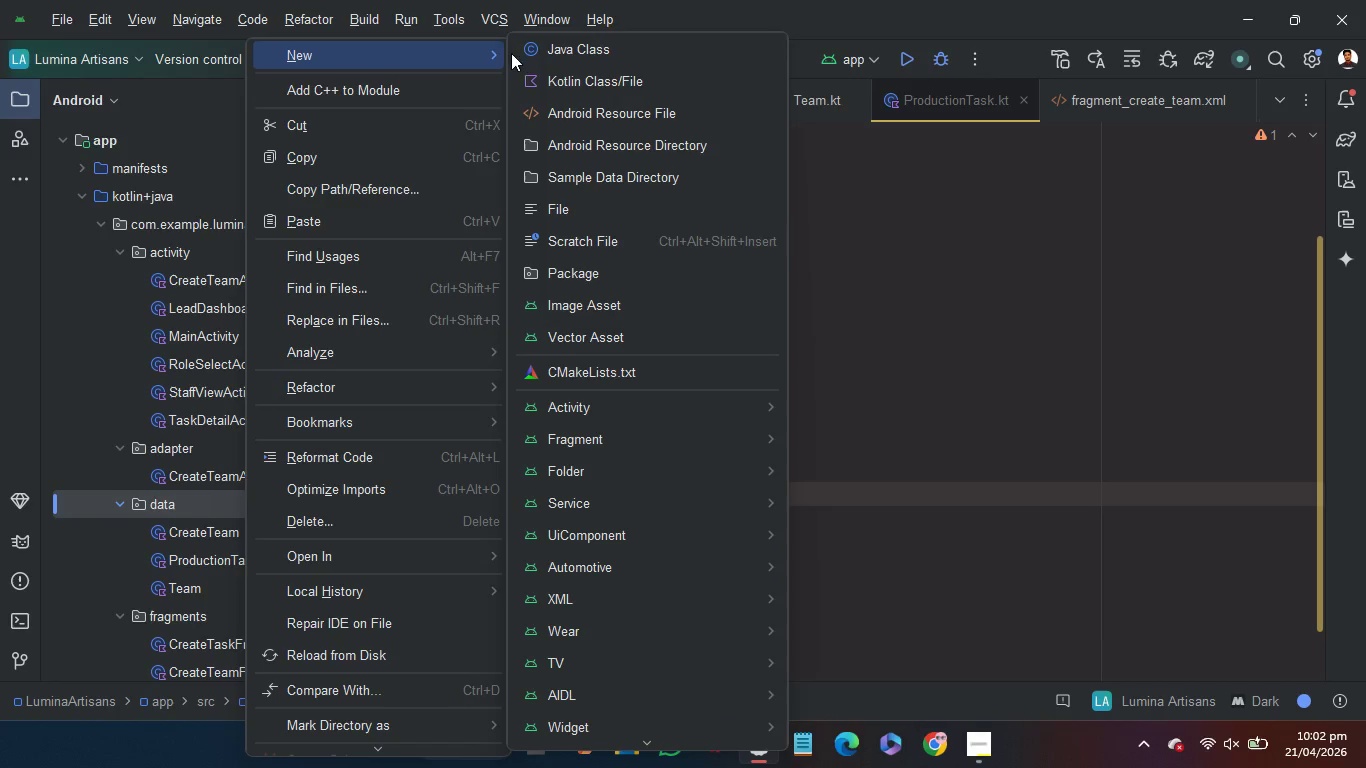 
left_click([563, 79])
 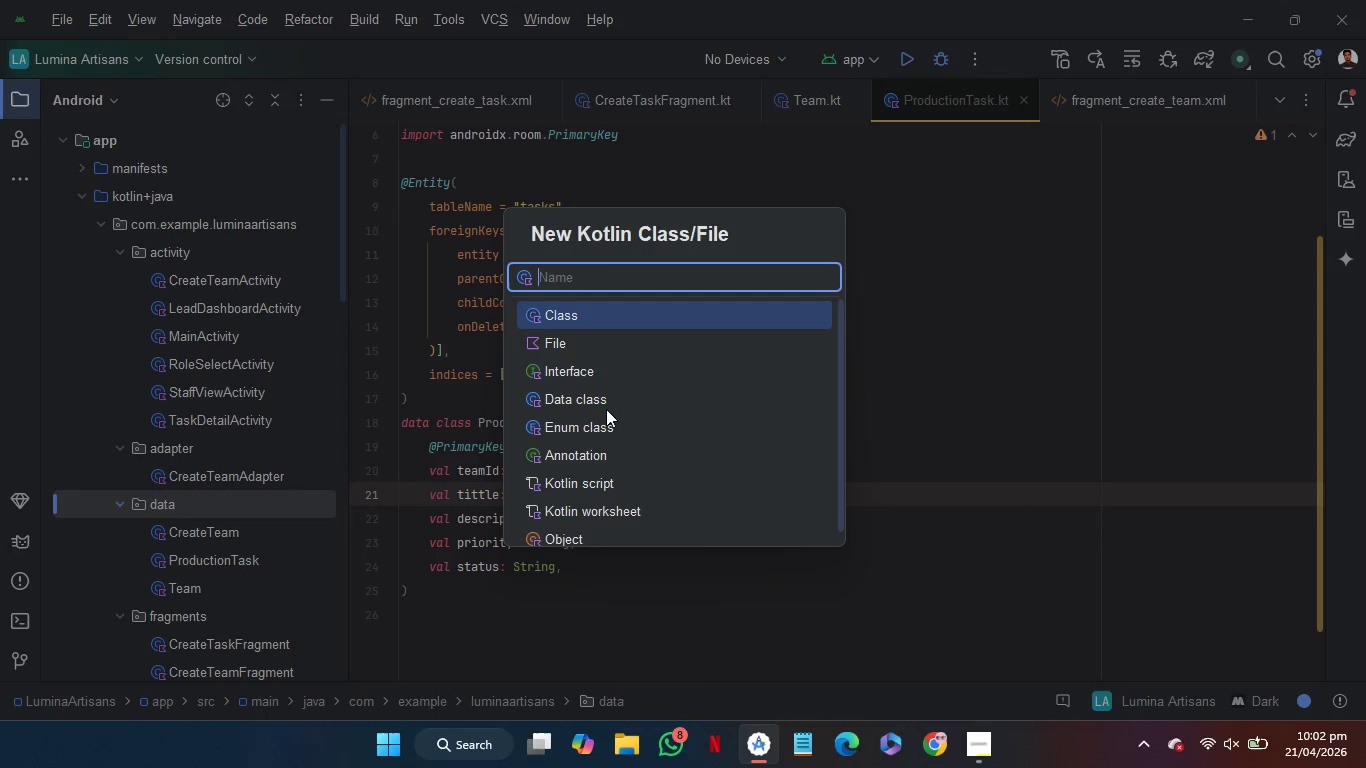 
left_click([605, 405])
 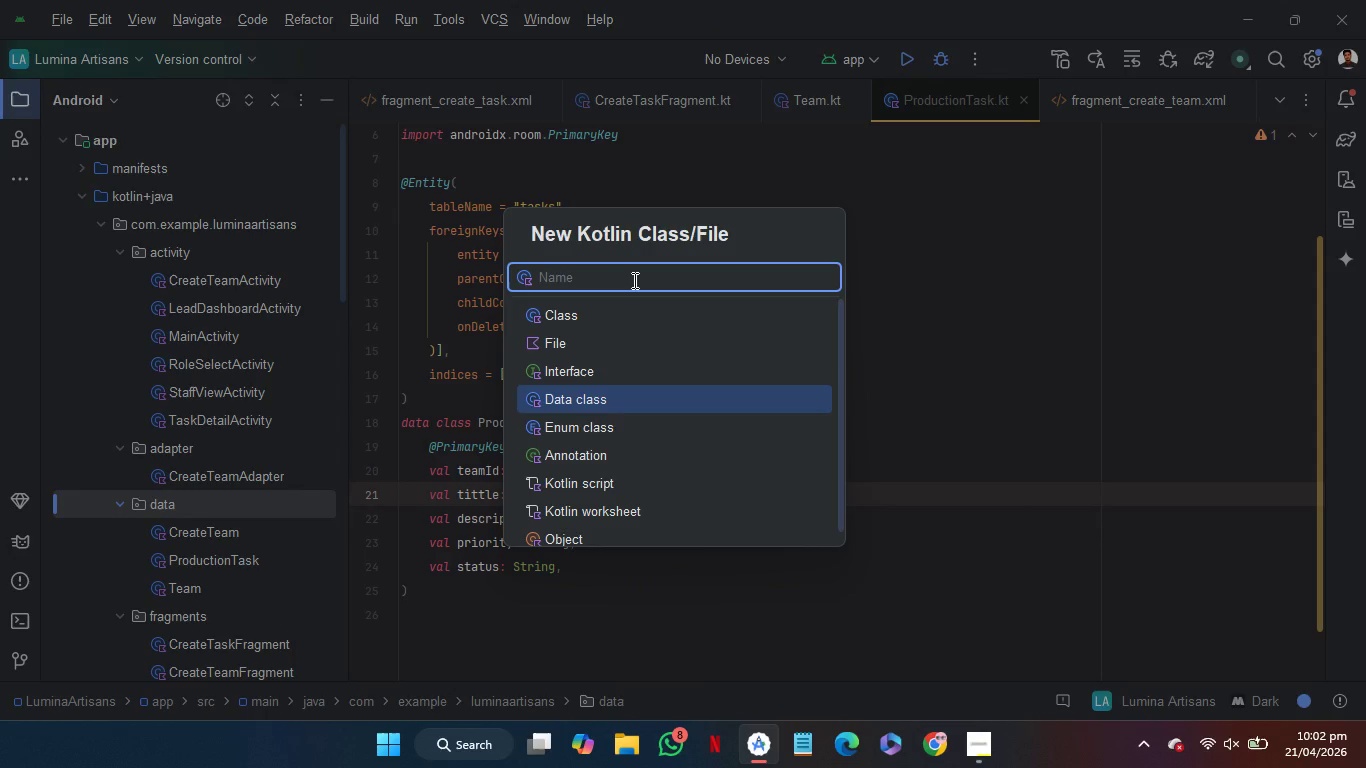 
left_click([633, 280])
 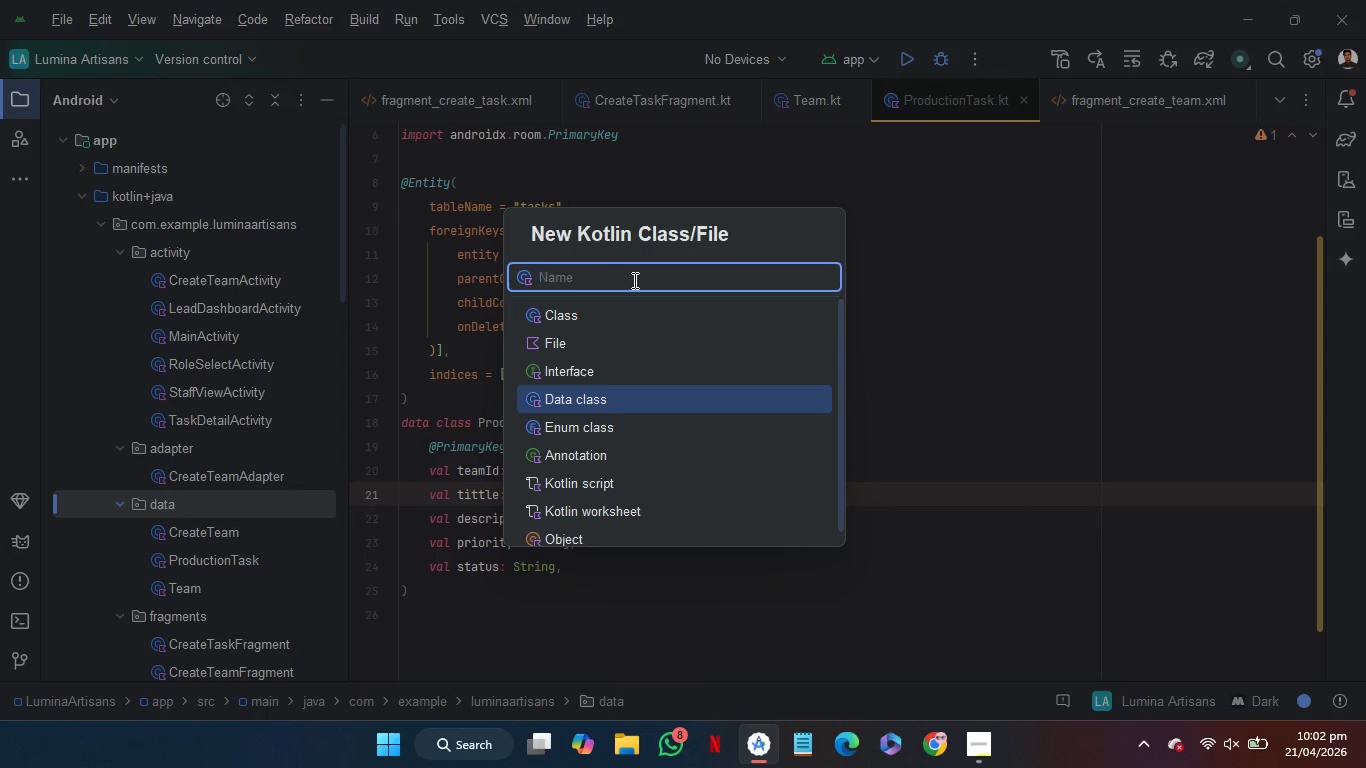 
type(SubTask)
 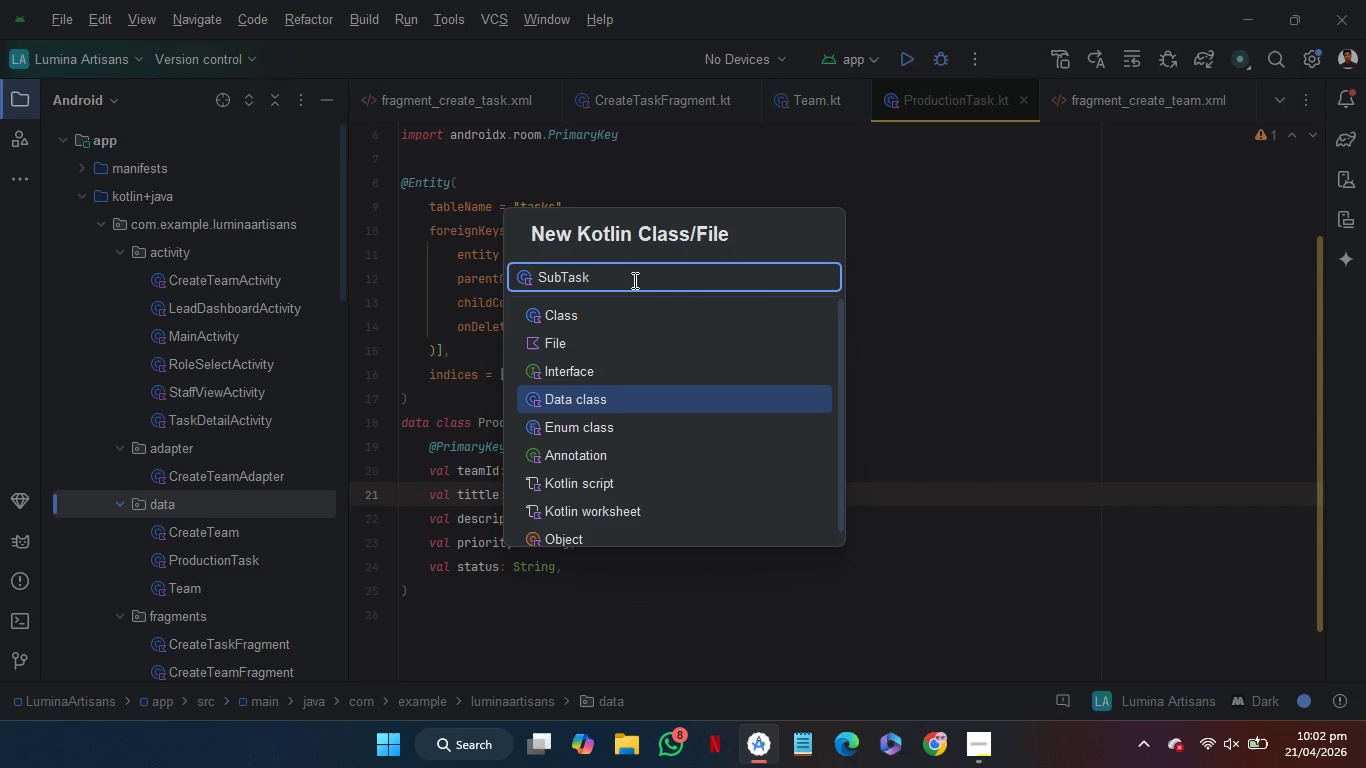 
key(Enter)
 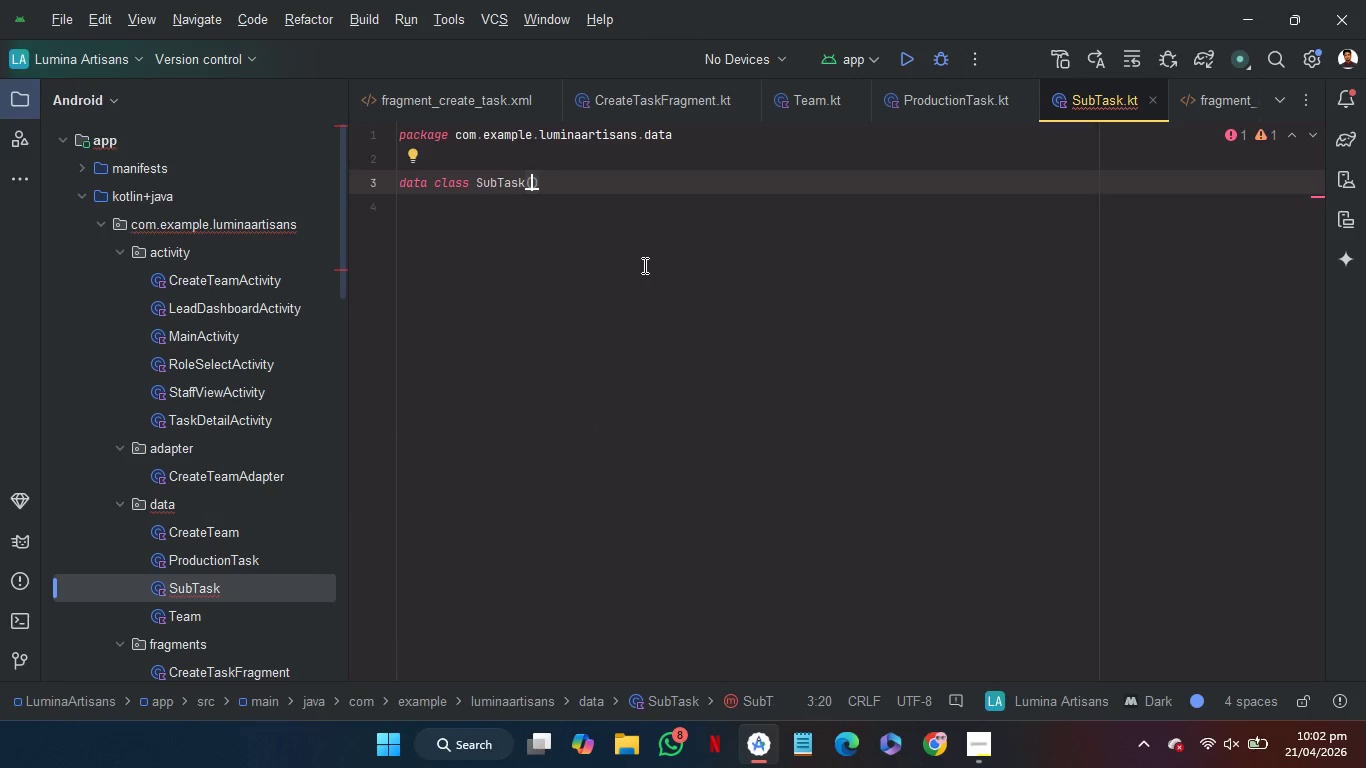 
key(Enter)
 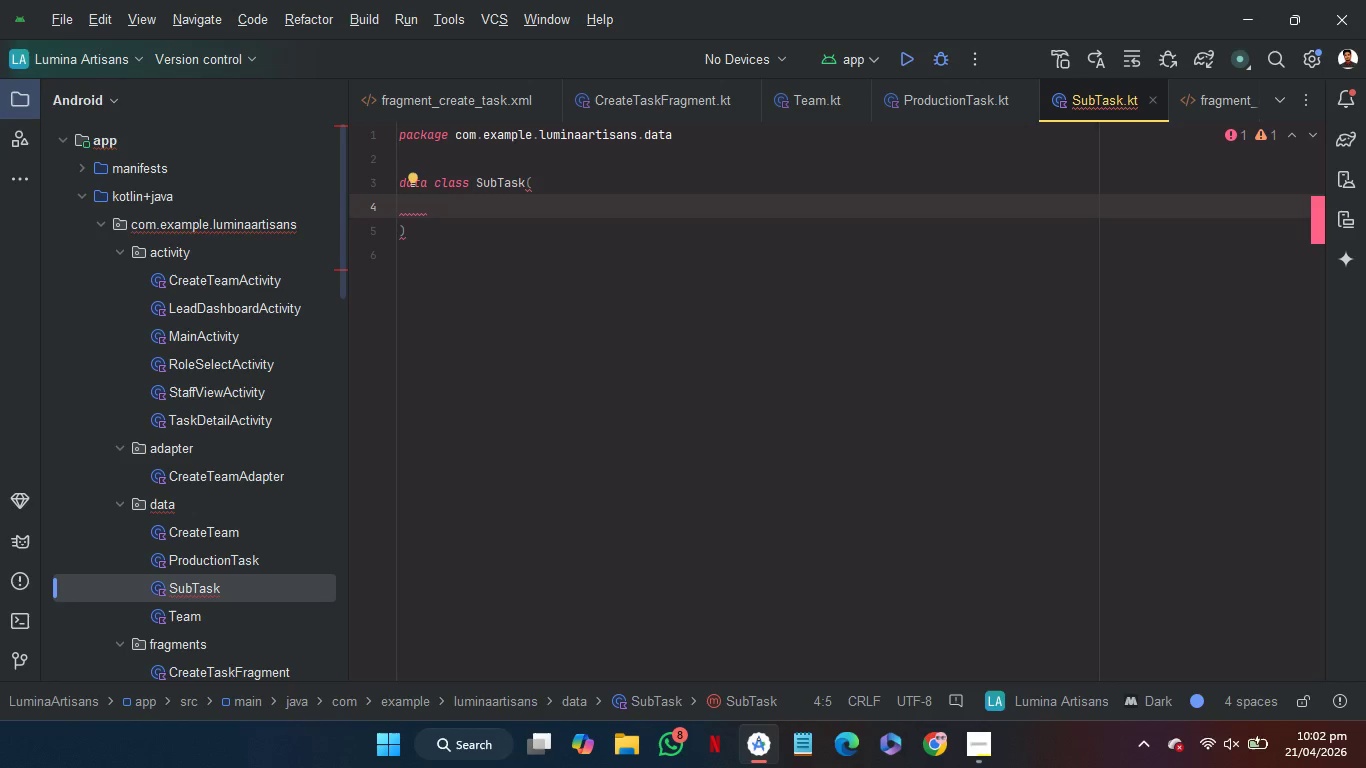 
wait(14.02)
 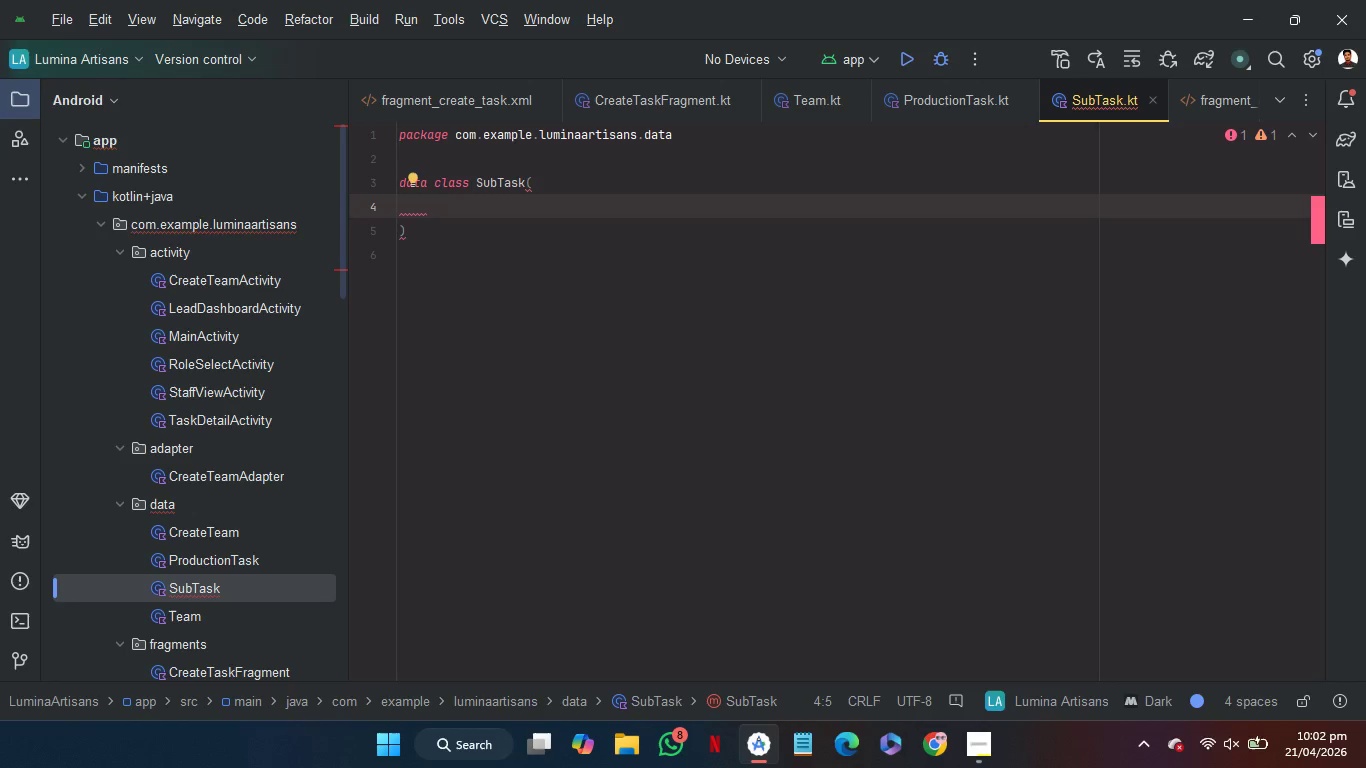 
left_click([939, 93])
 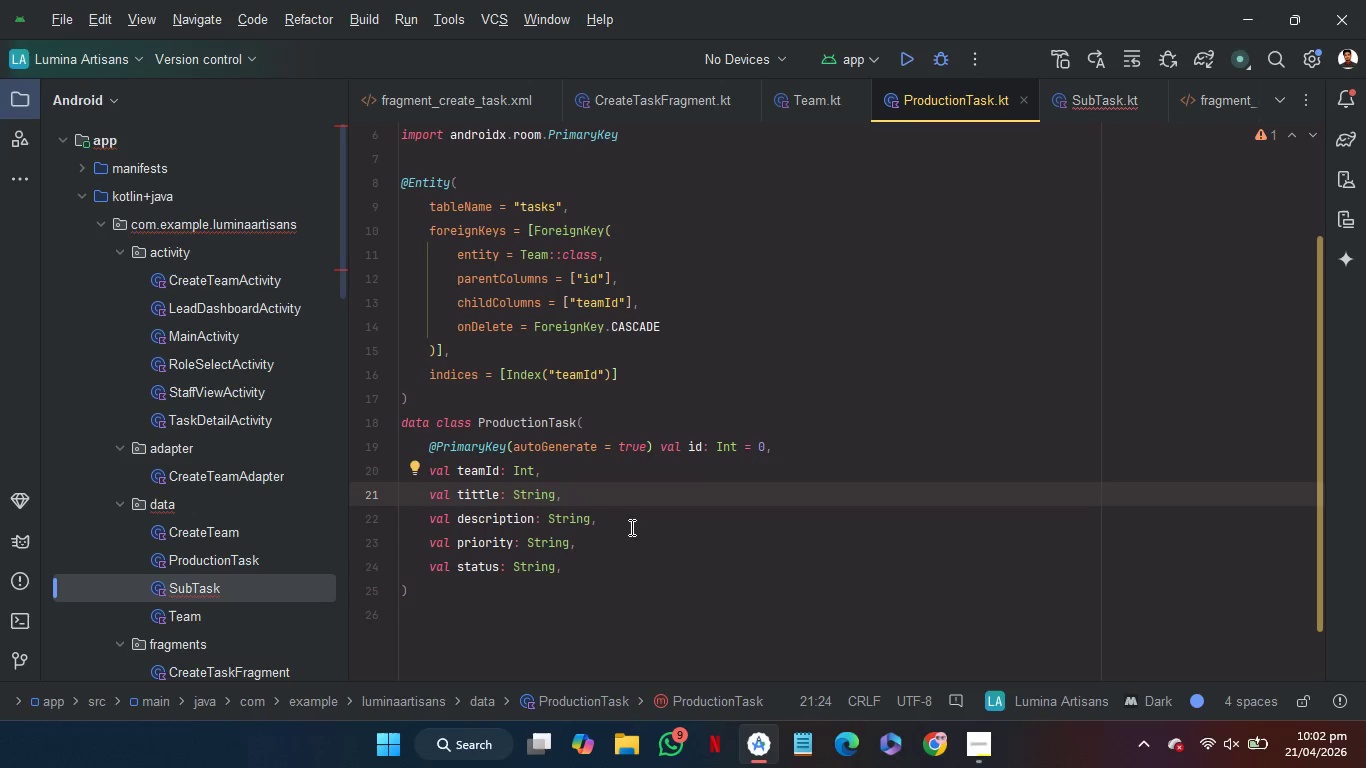 
left_click_drag(start_coordinate=[632, 524], to_coordinate=[668, 427])
 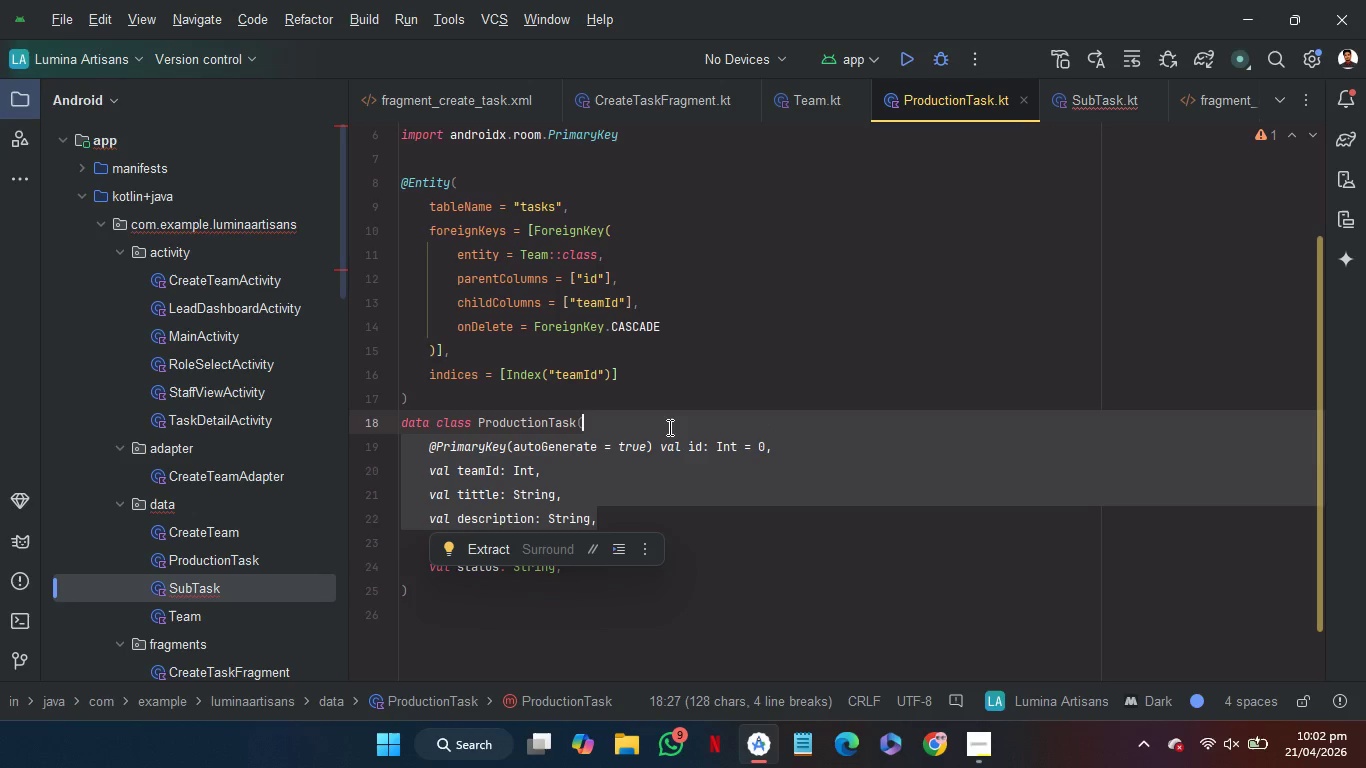 
key(Control+C)
 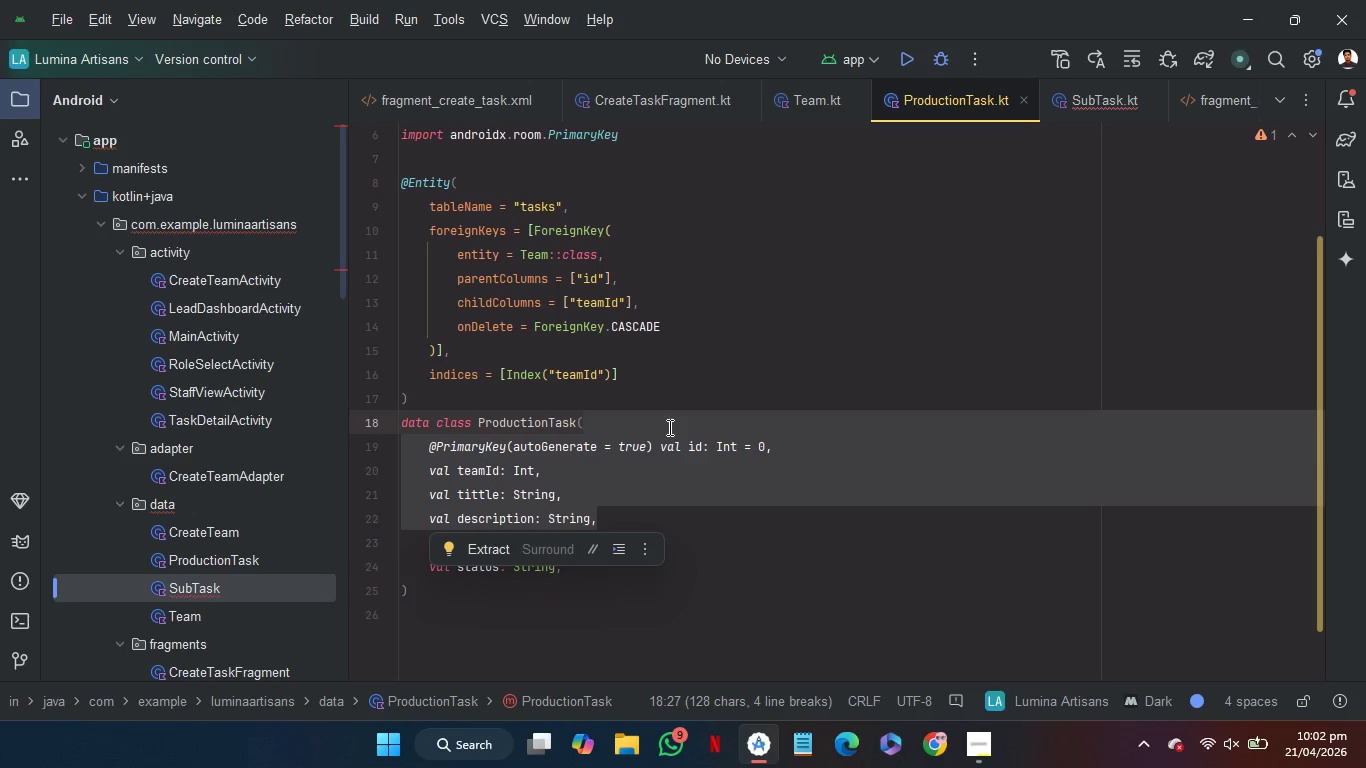 
key(Control+C)
 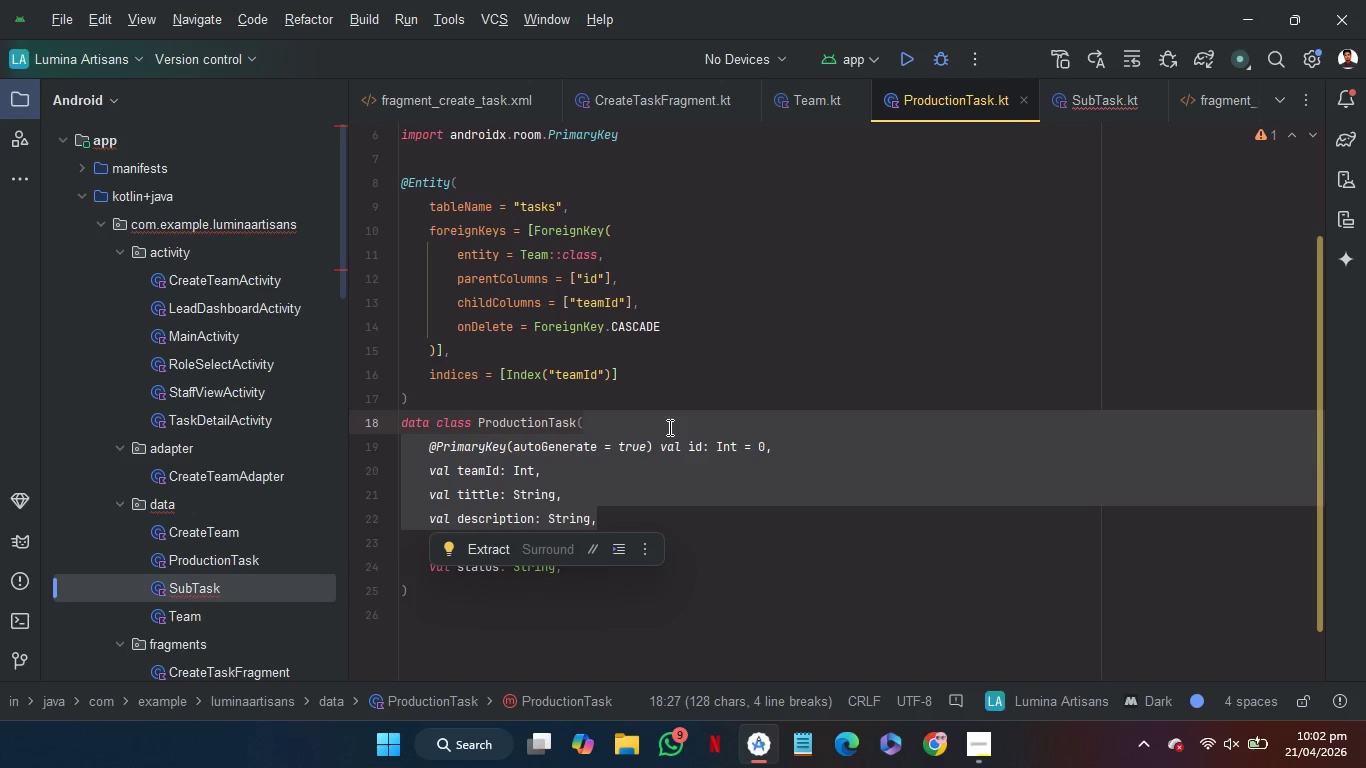 
key(Control+C)
 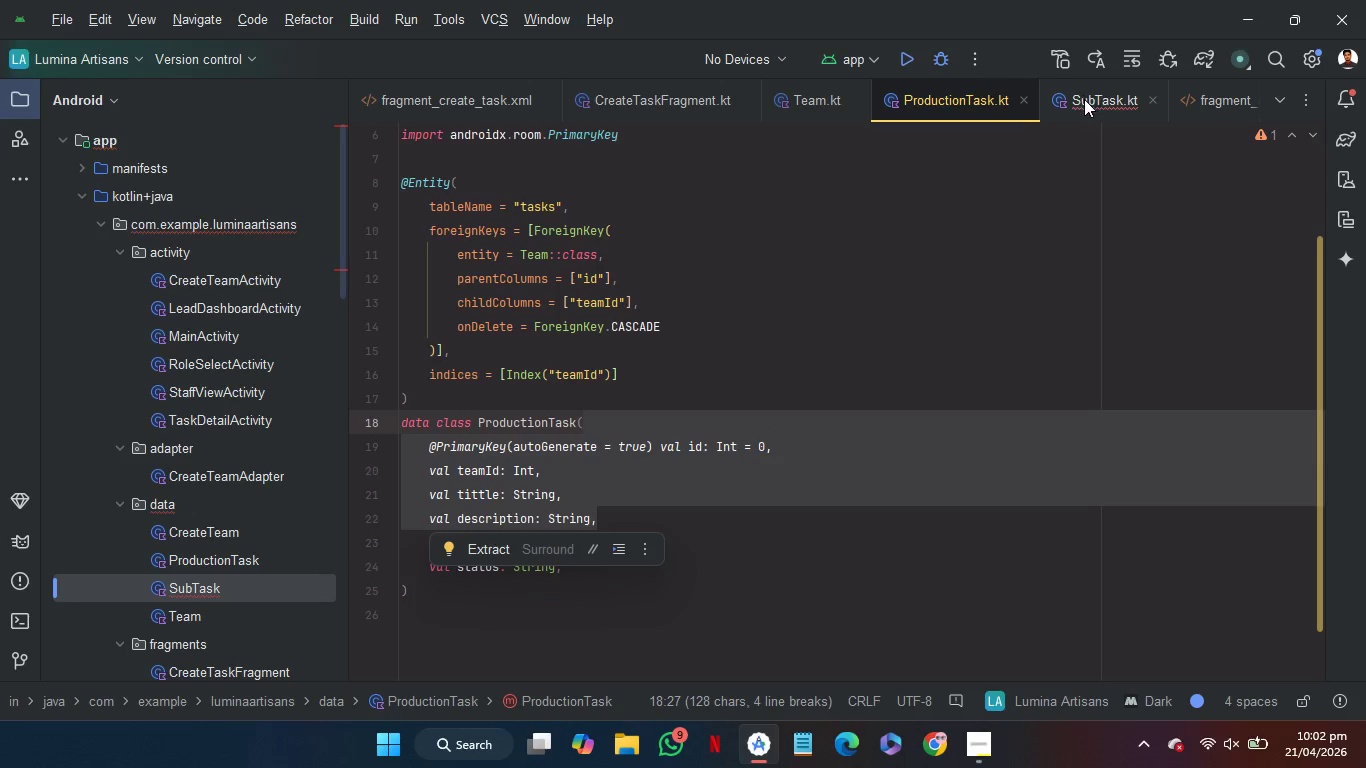 
left_click([1084, 99])
 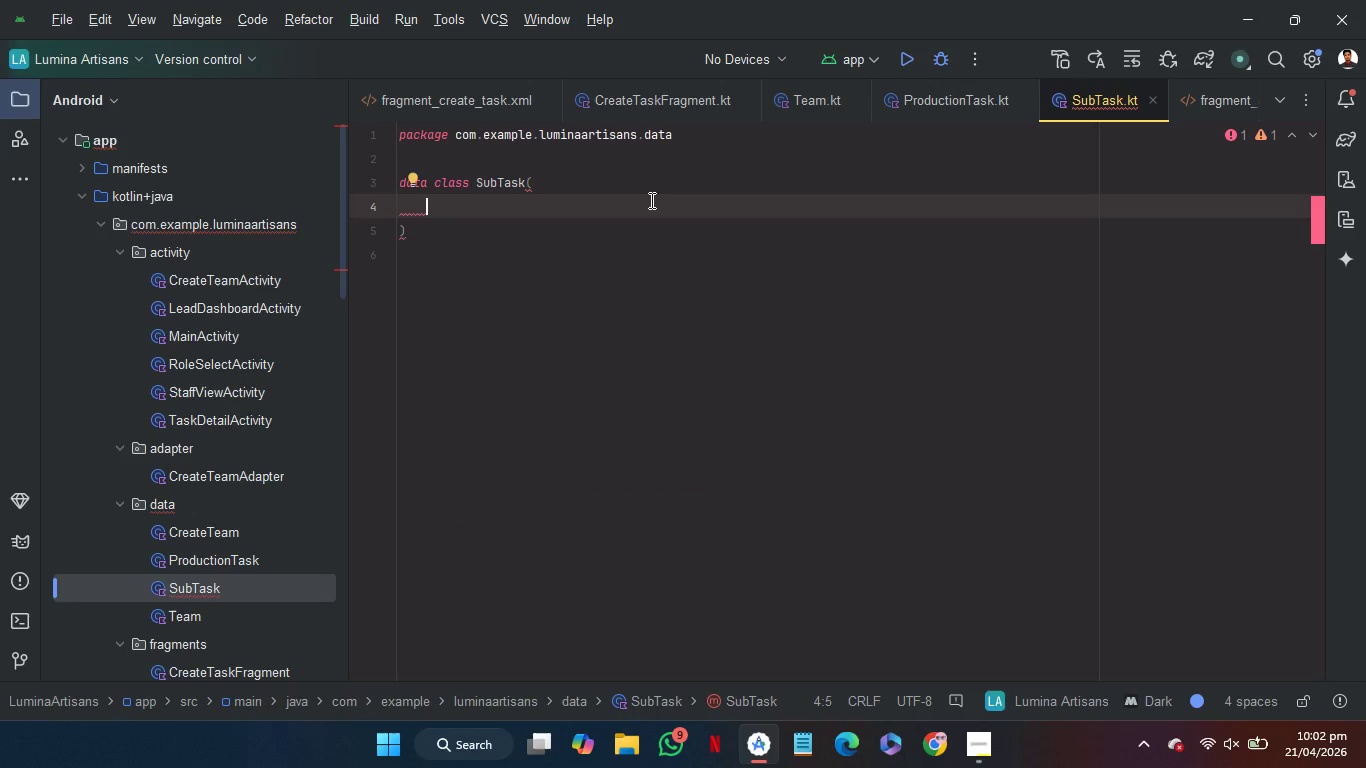 
key(Backspace)
 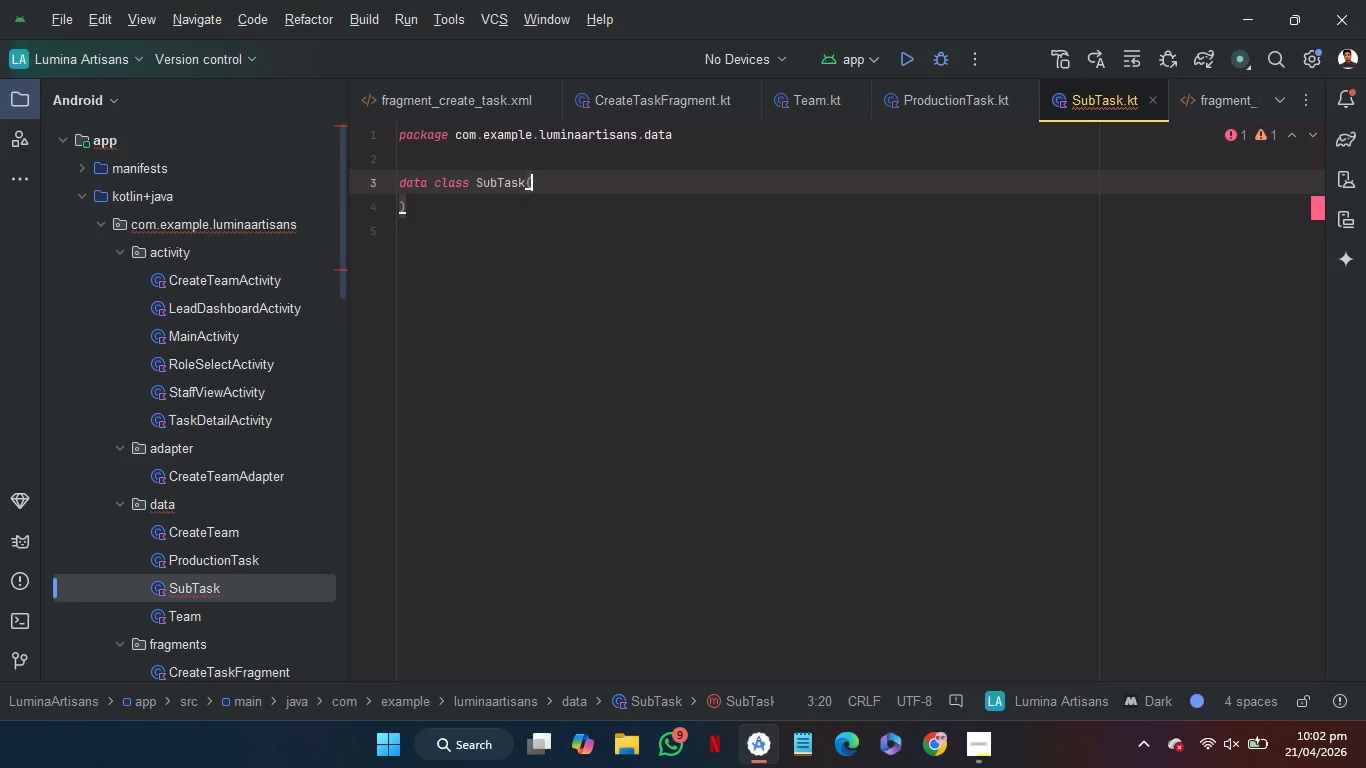 
key(Control+V)
 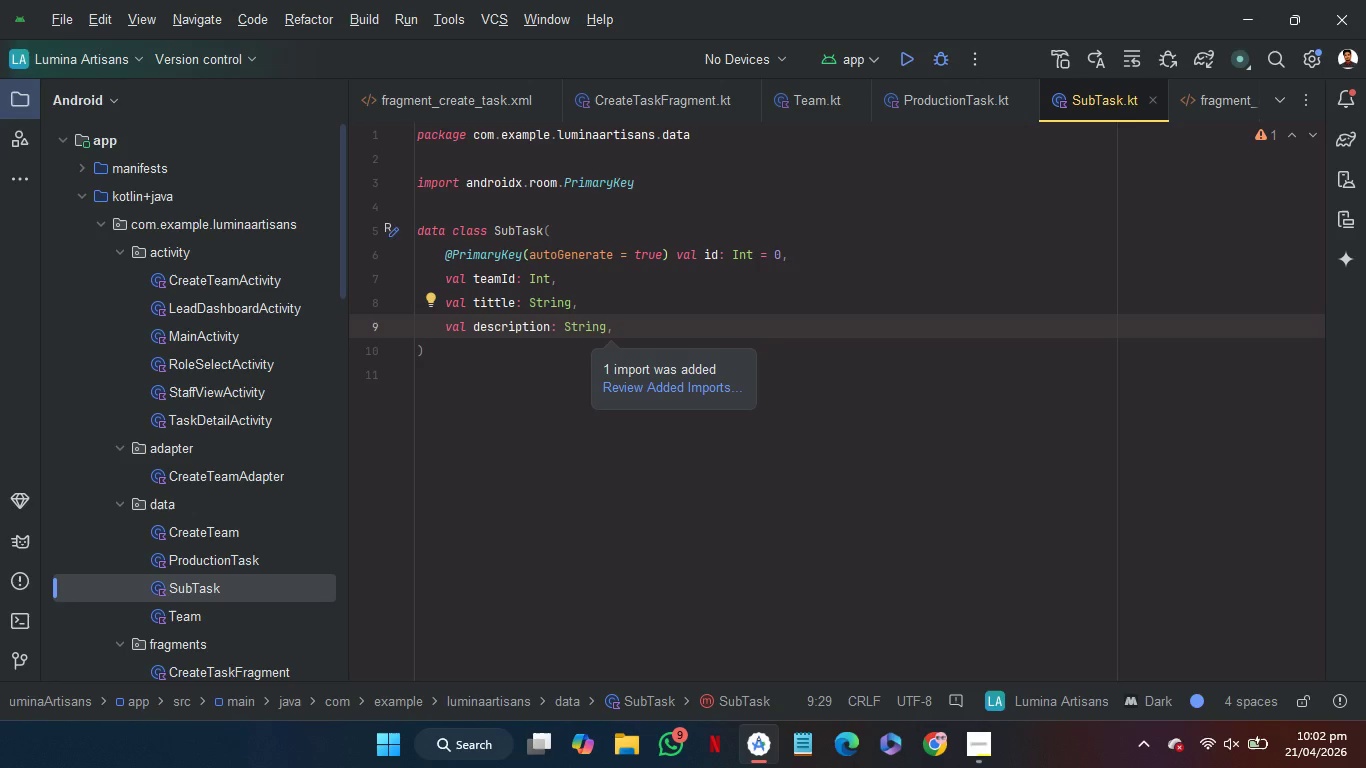 
wait(8.09)
 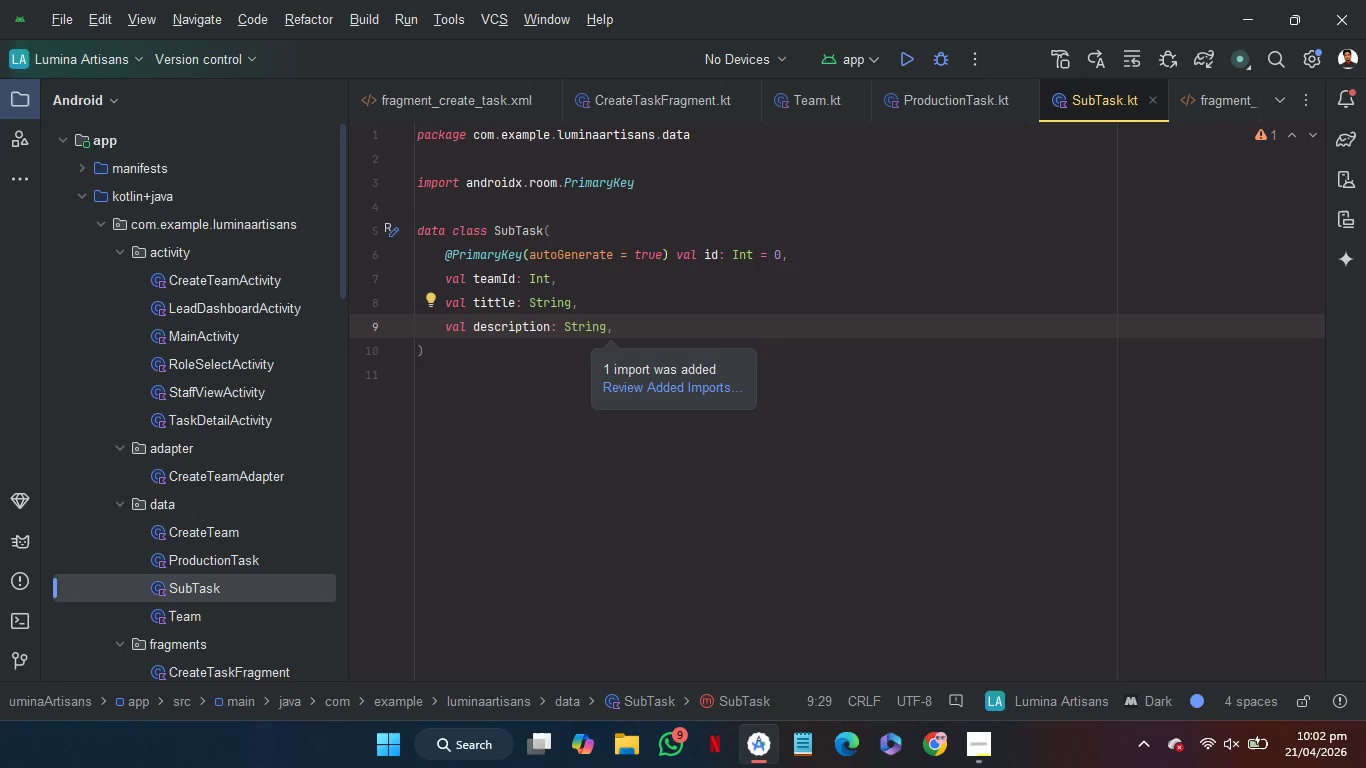 
left_click([498, 285])
 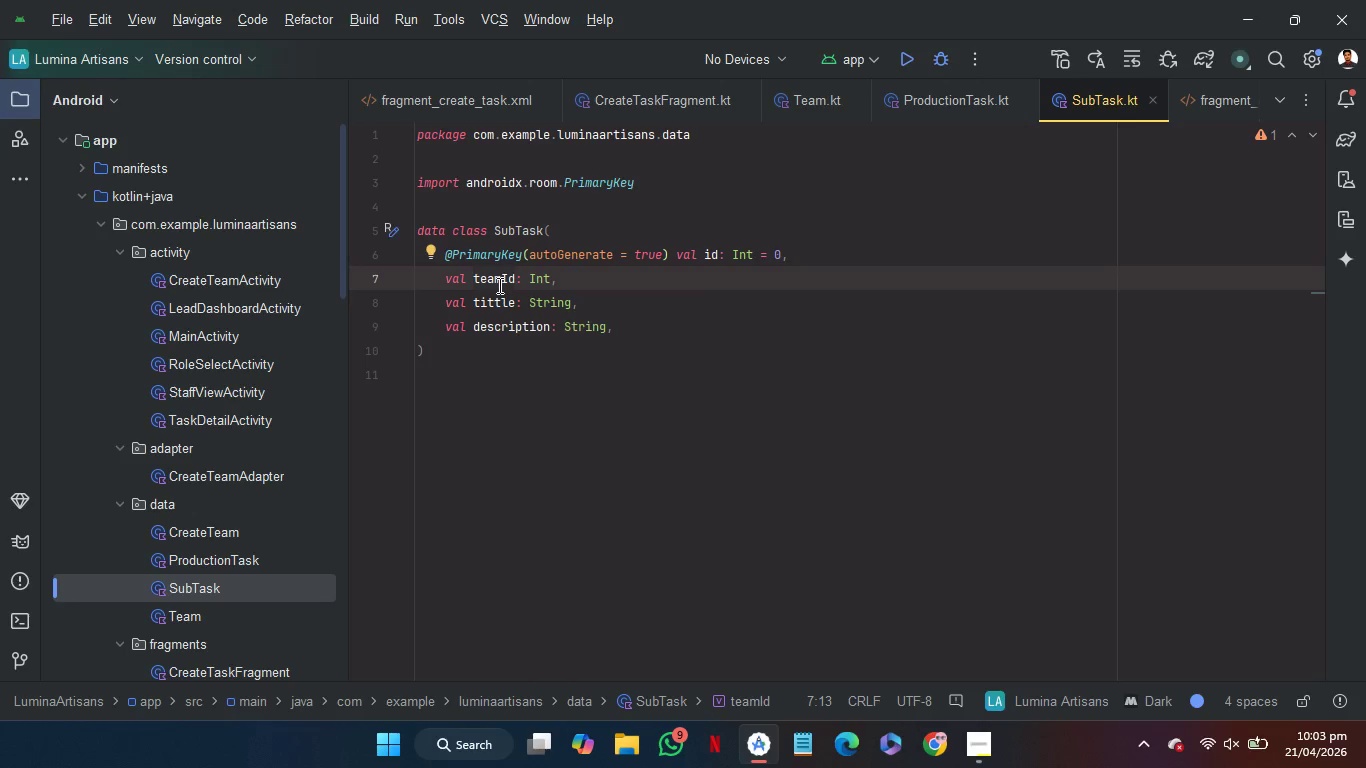 
key(Backspace)
key(Backspace)
key(Backspace)
type(ask)
 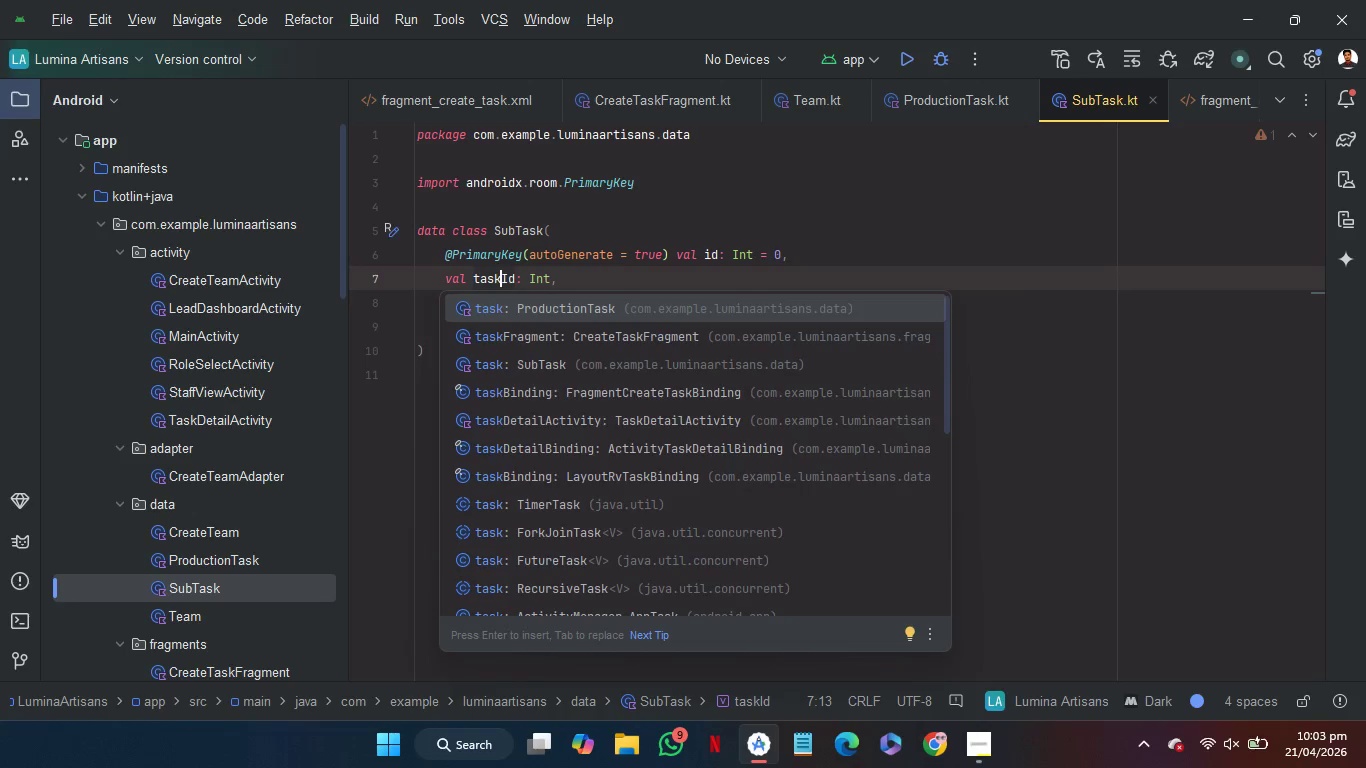 
key(ArrowRight)
 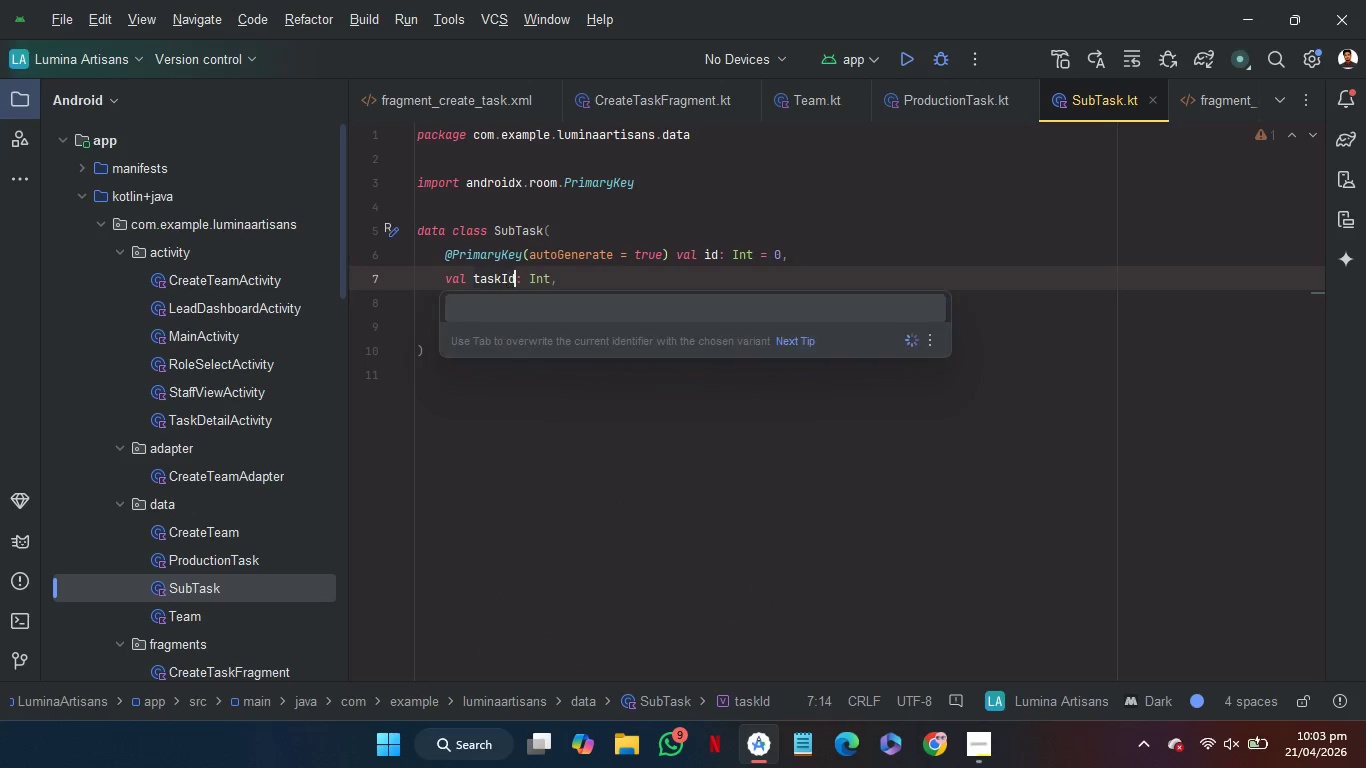 
key(ArrowRight)
 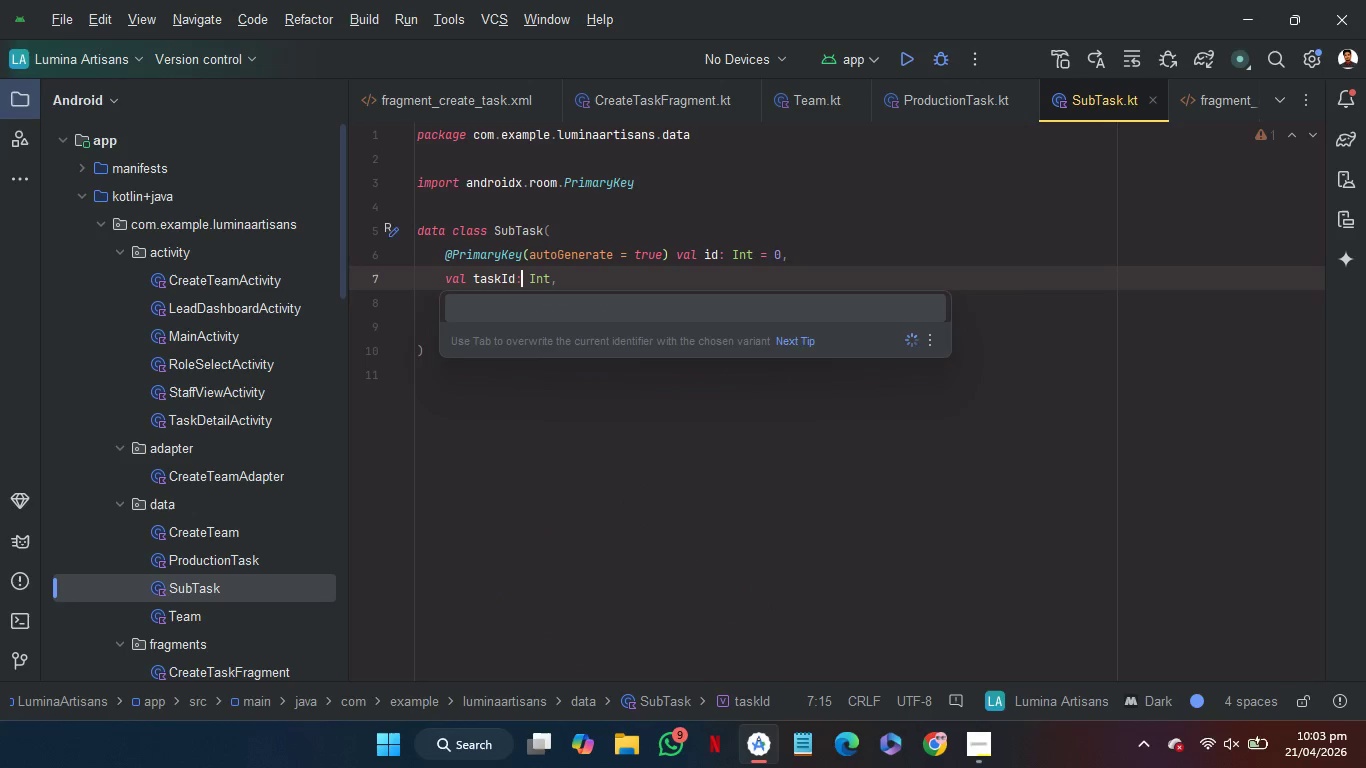 
key(ArrowRight)
 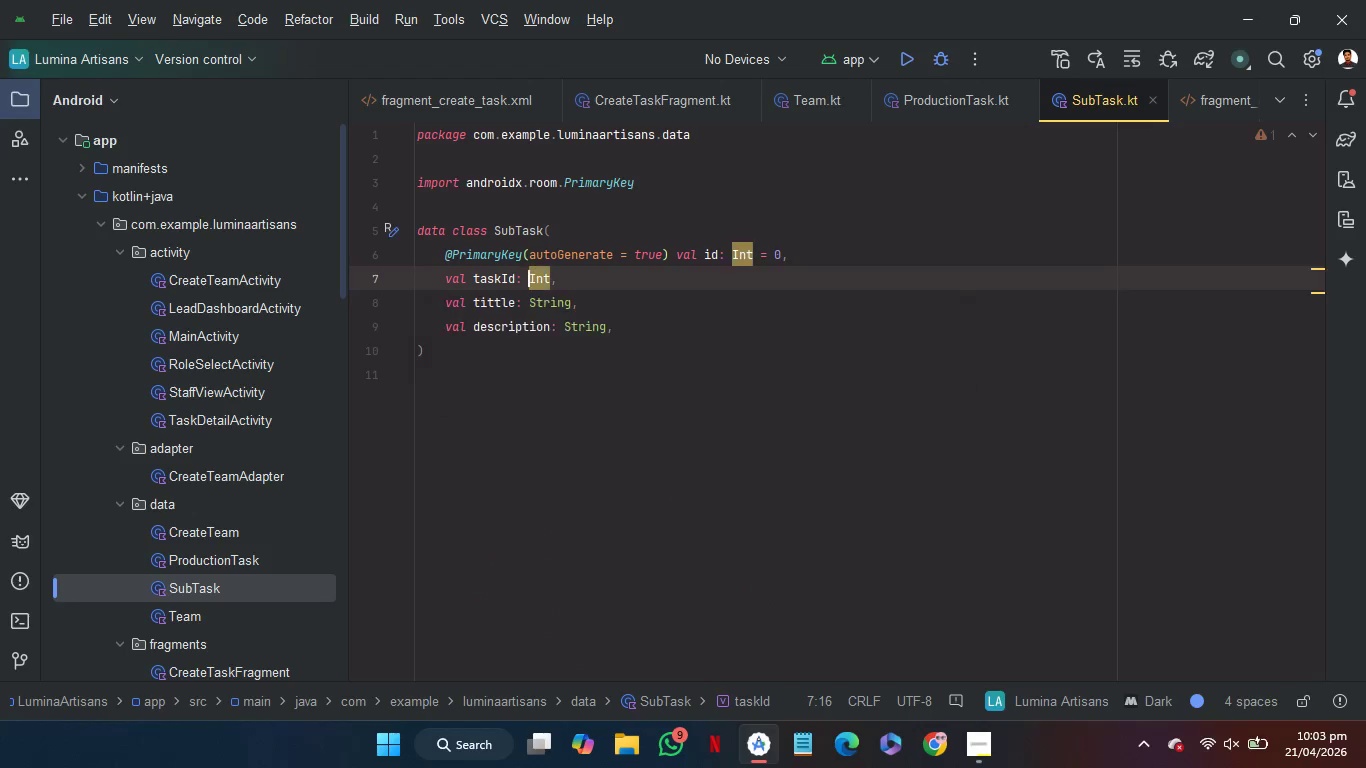 
key(ArrowRight)
 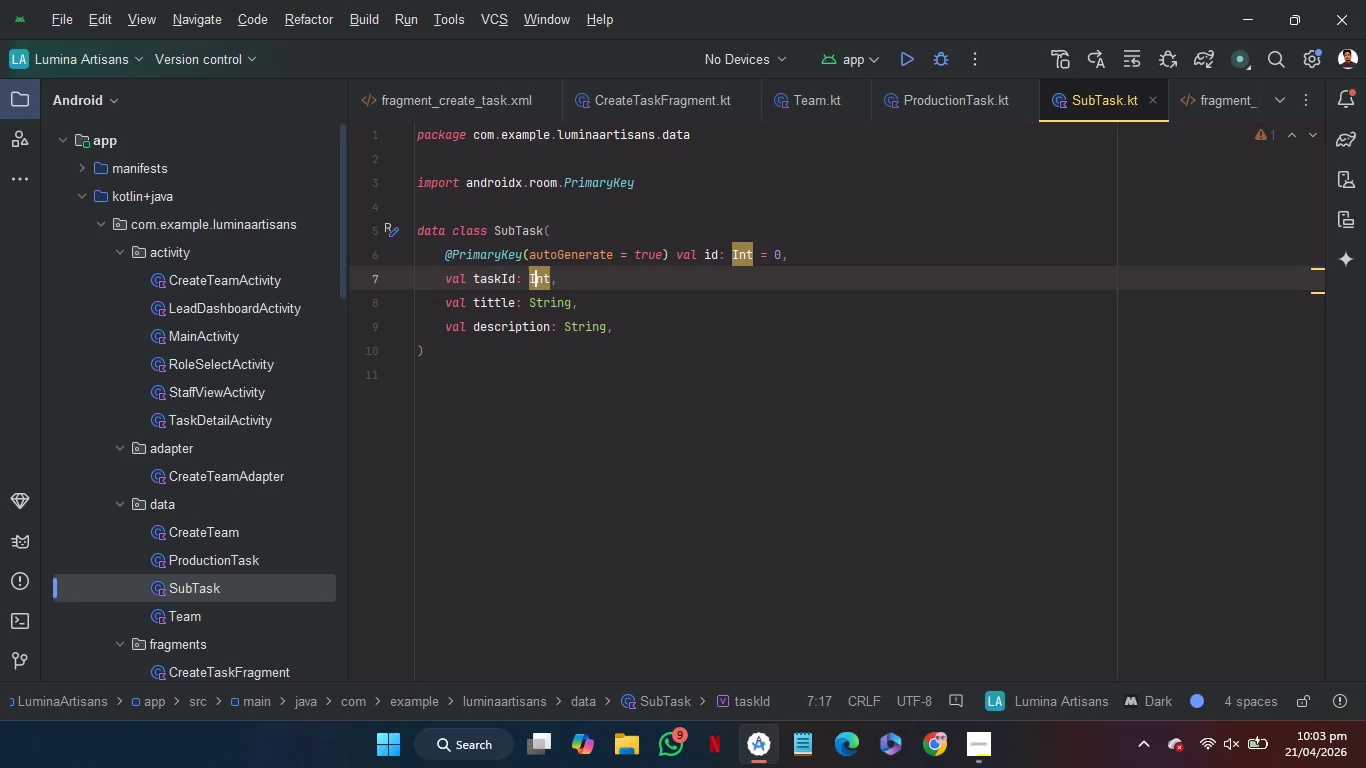 
key(ArrowRight)
 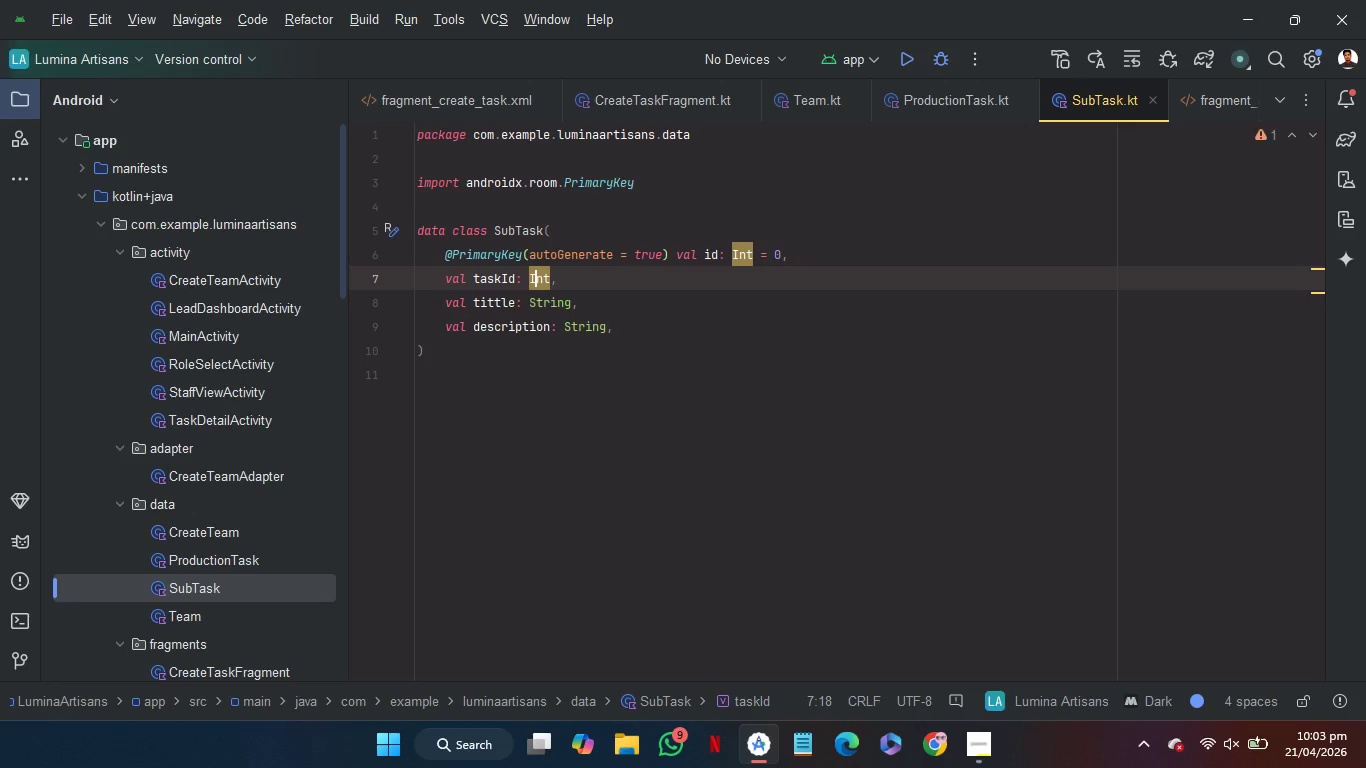 
key(ArrowRight)
 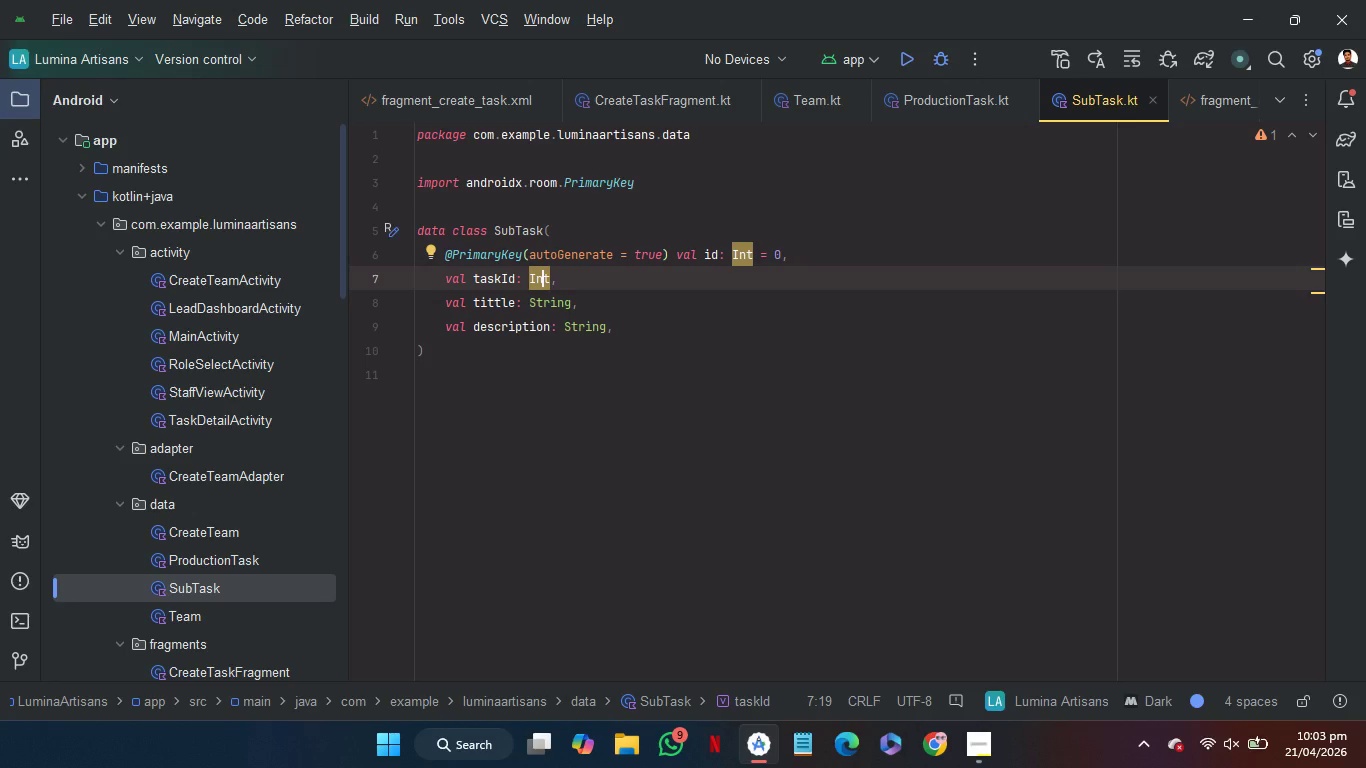 
key(ArrowRight)
 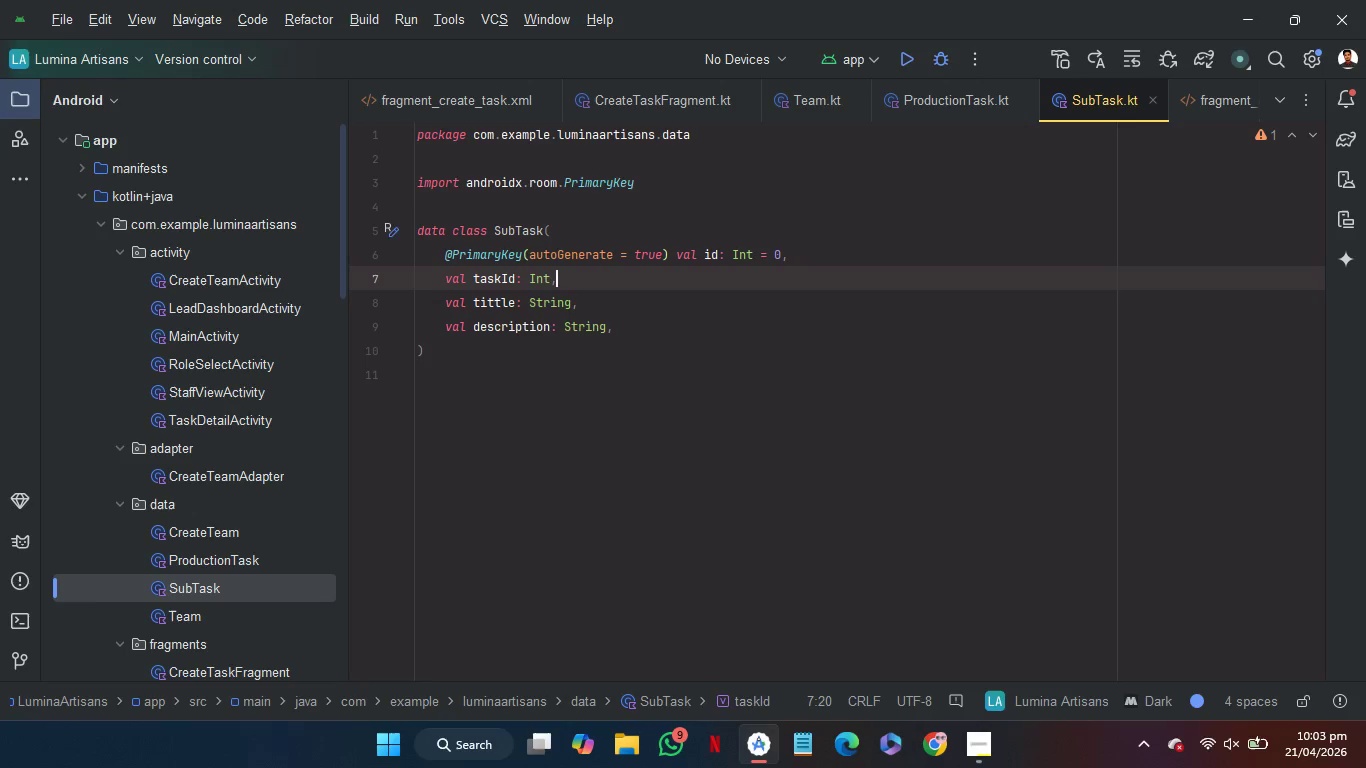 
key(ArrowRight)
 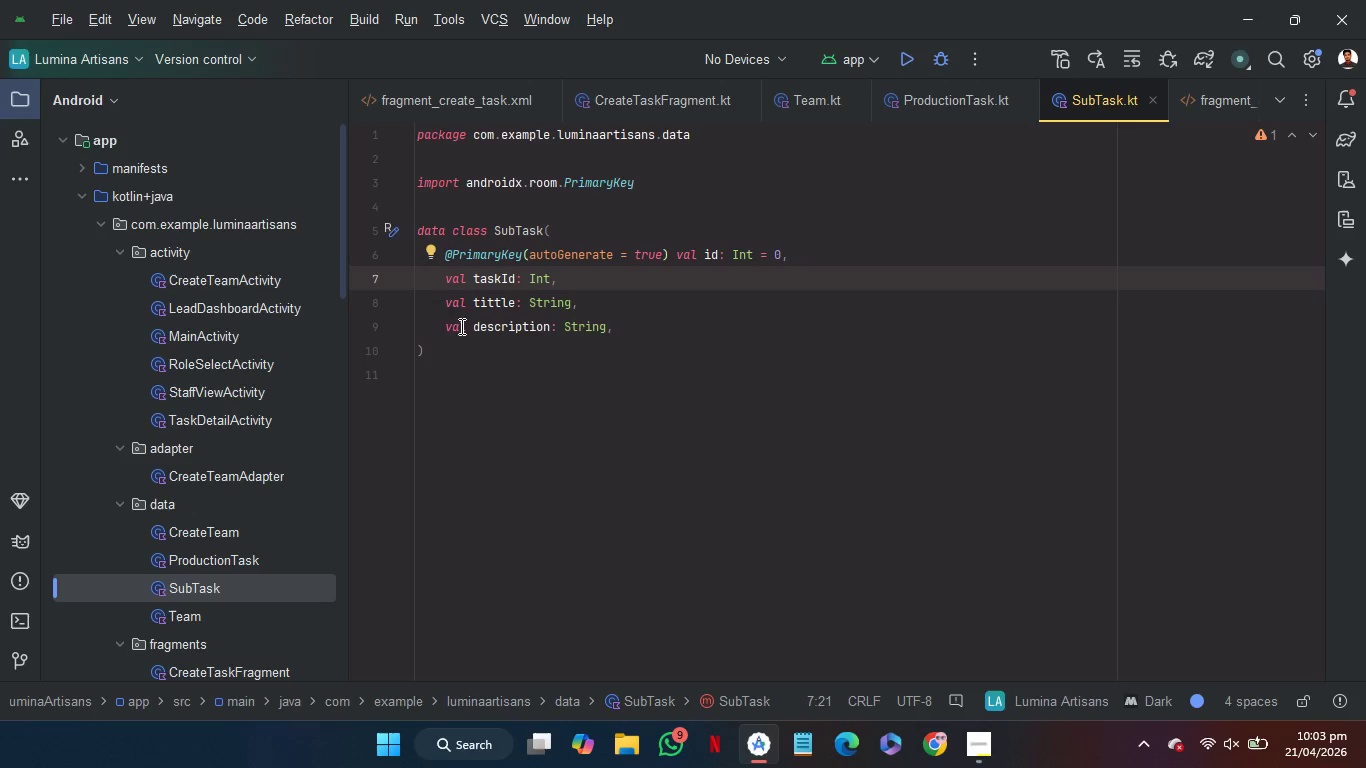 
wait(5.24)
 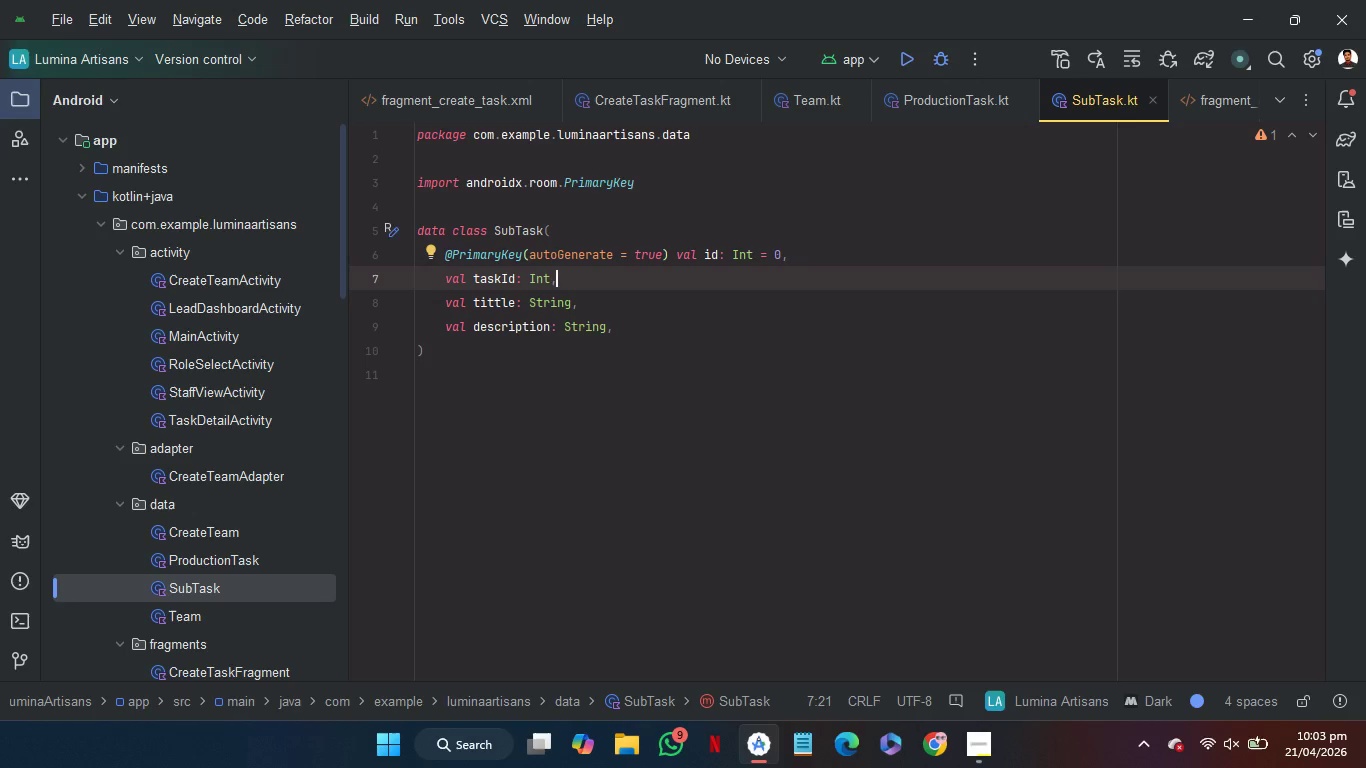 
double_click([523, 321])
 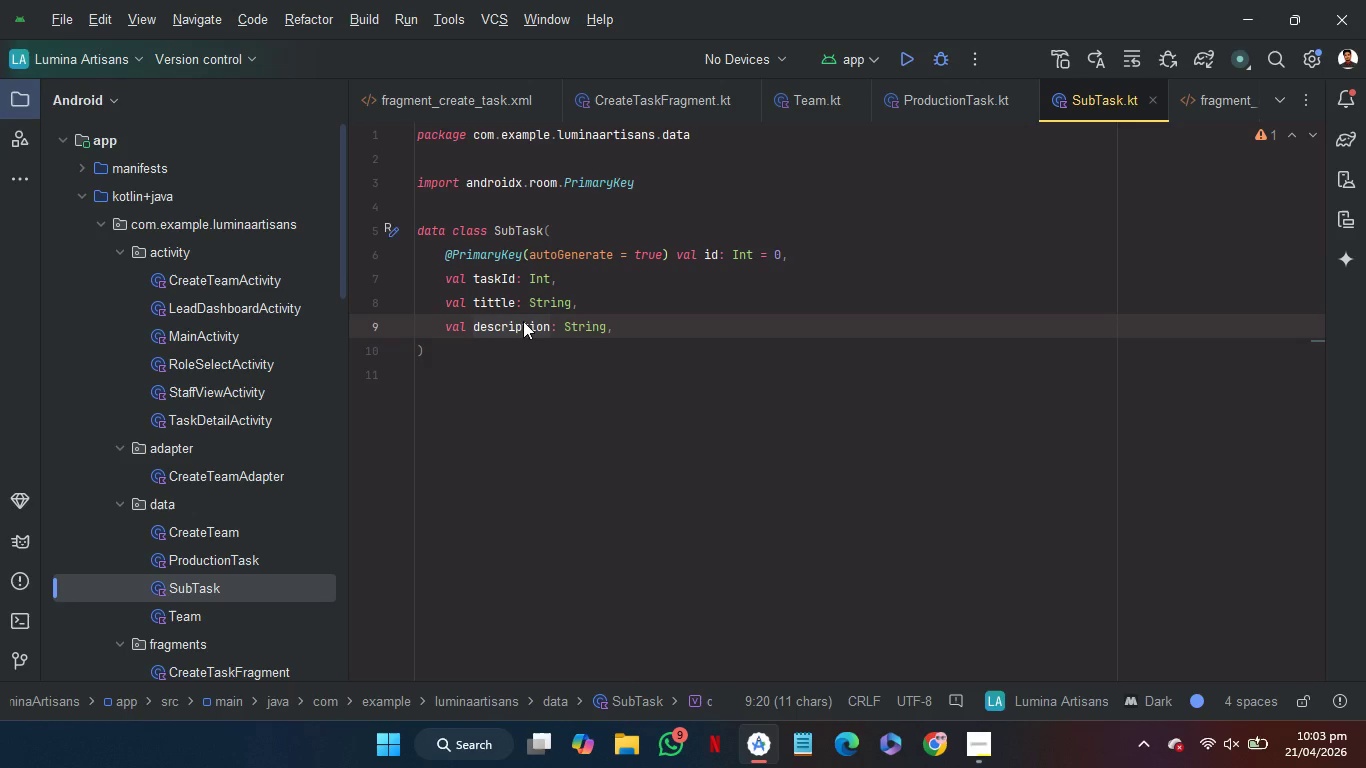 
type(isComplte)
 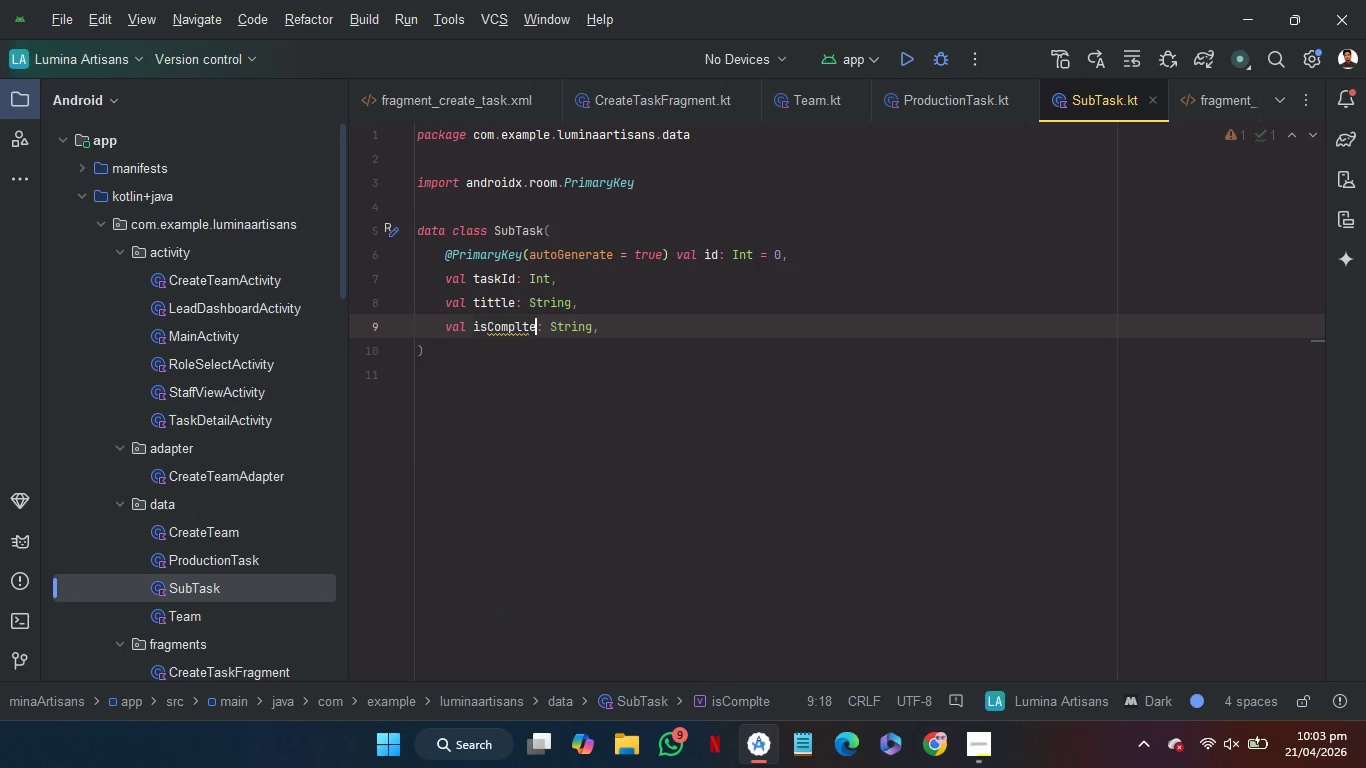 
key(ArrowLeft)
 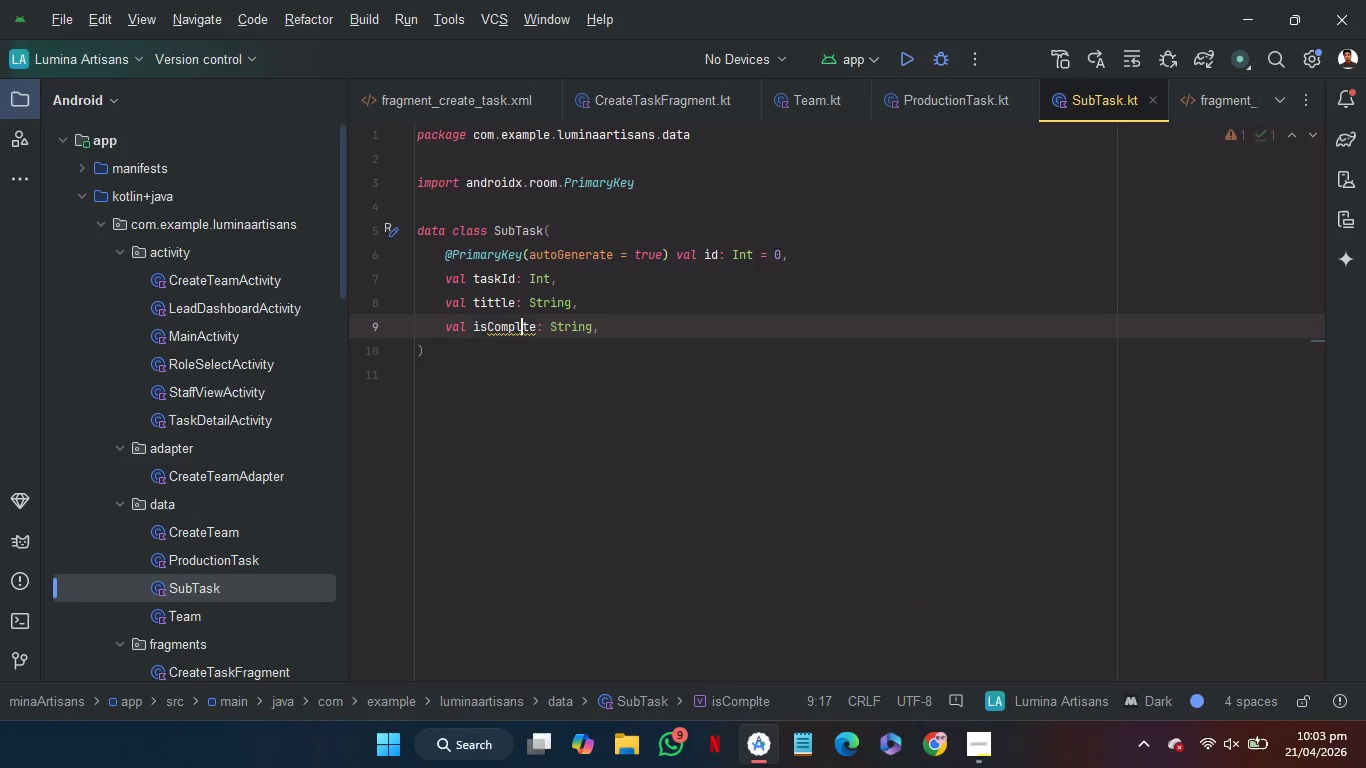 
key(ArrowLeft)
 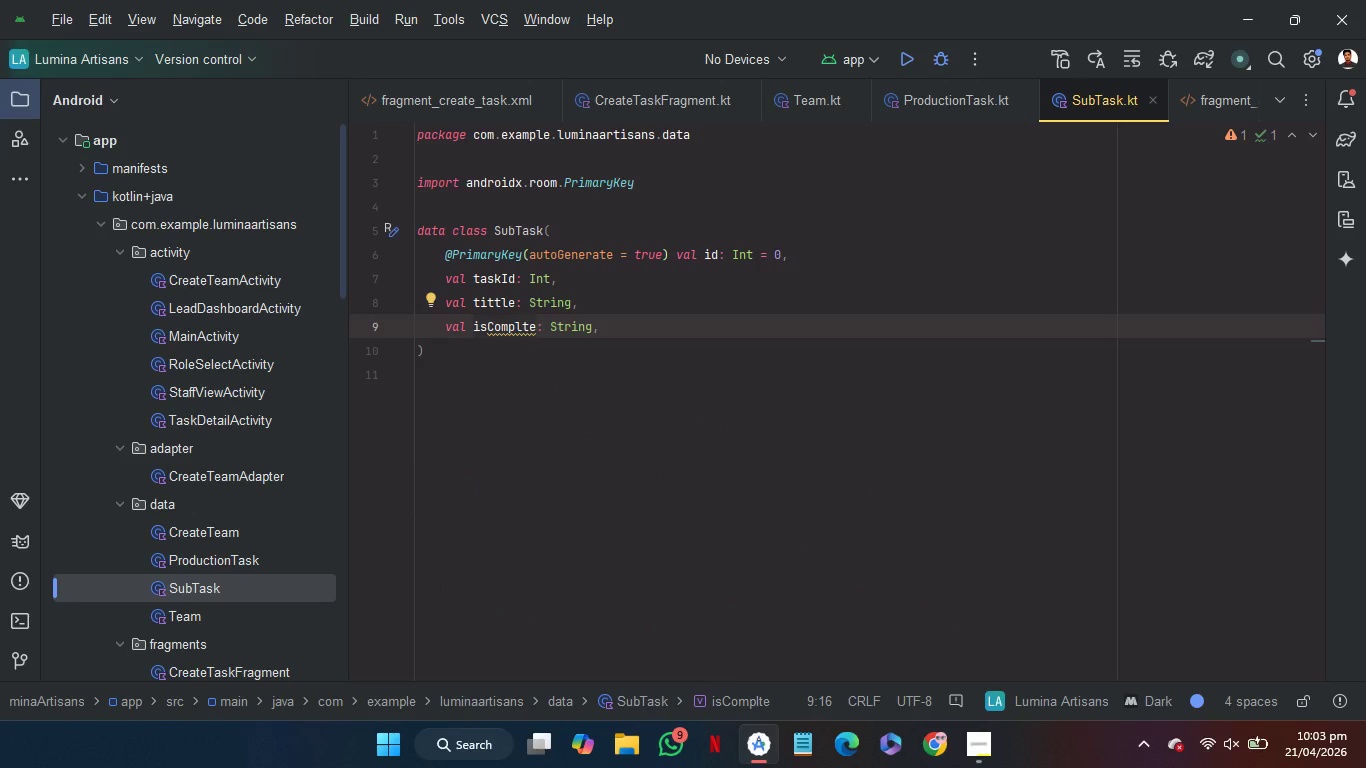 
key(E)
 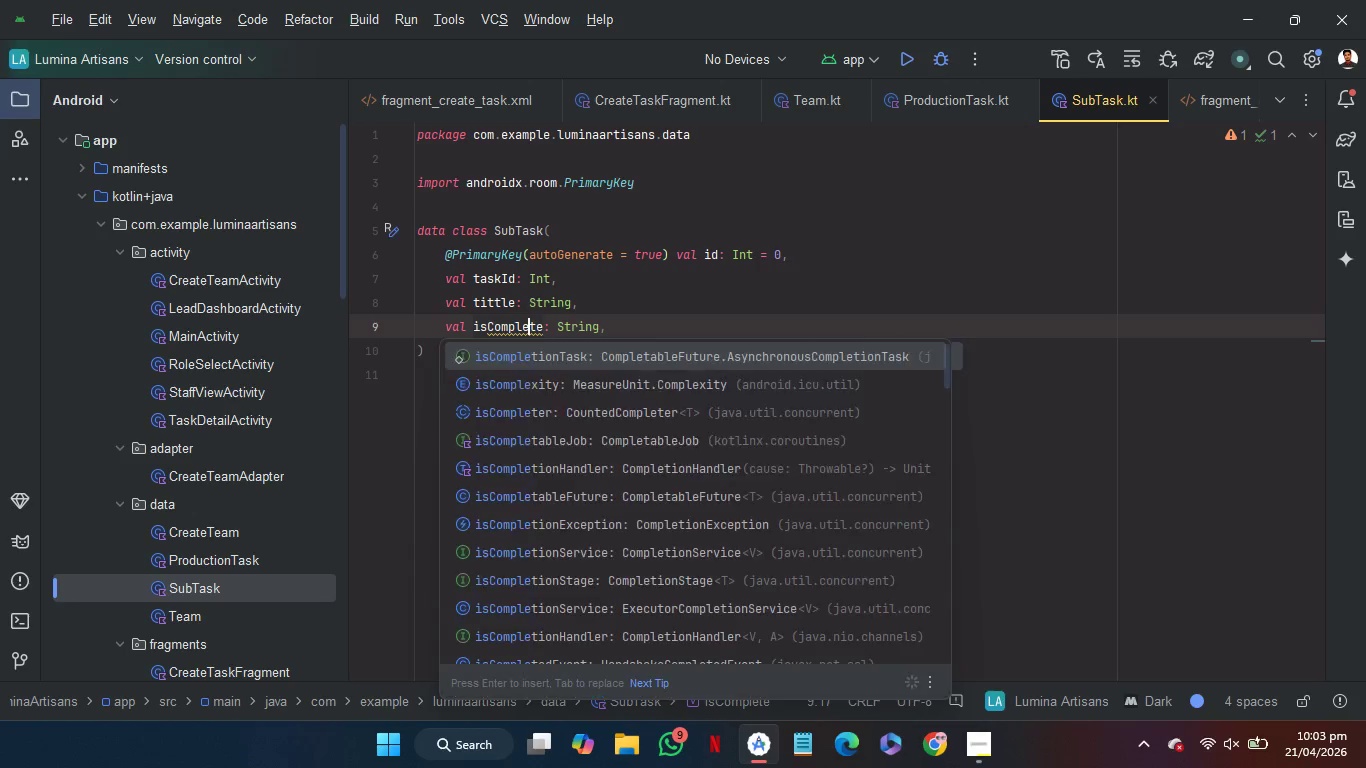 
key(ArrowRight)
 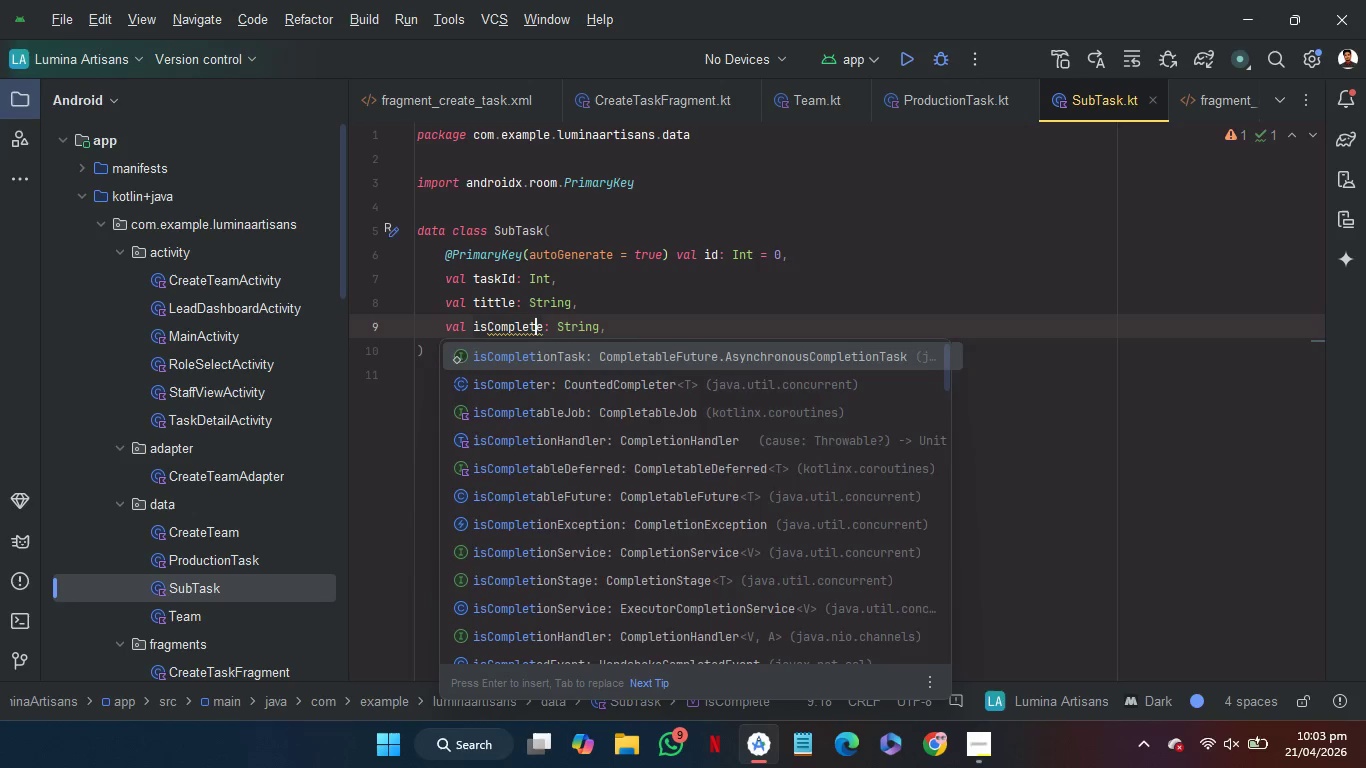 
key(ArrowRight)
 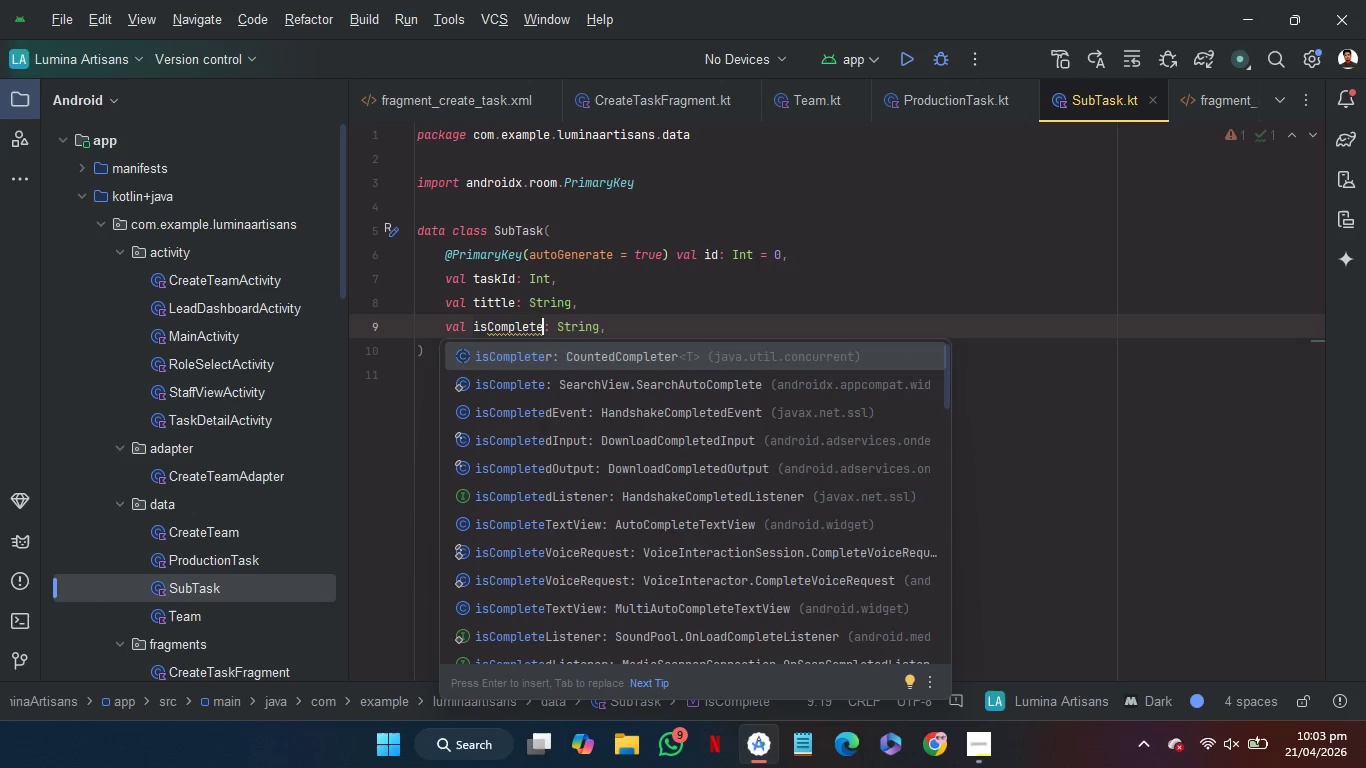 
key(D)
 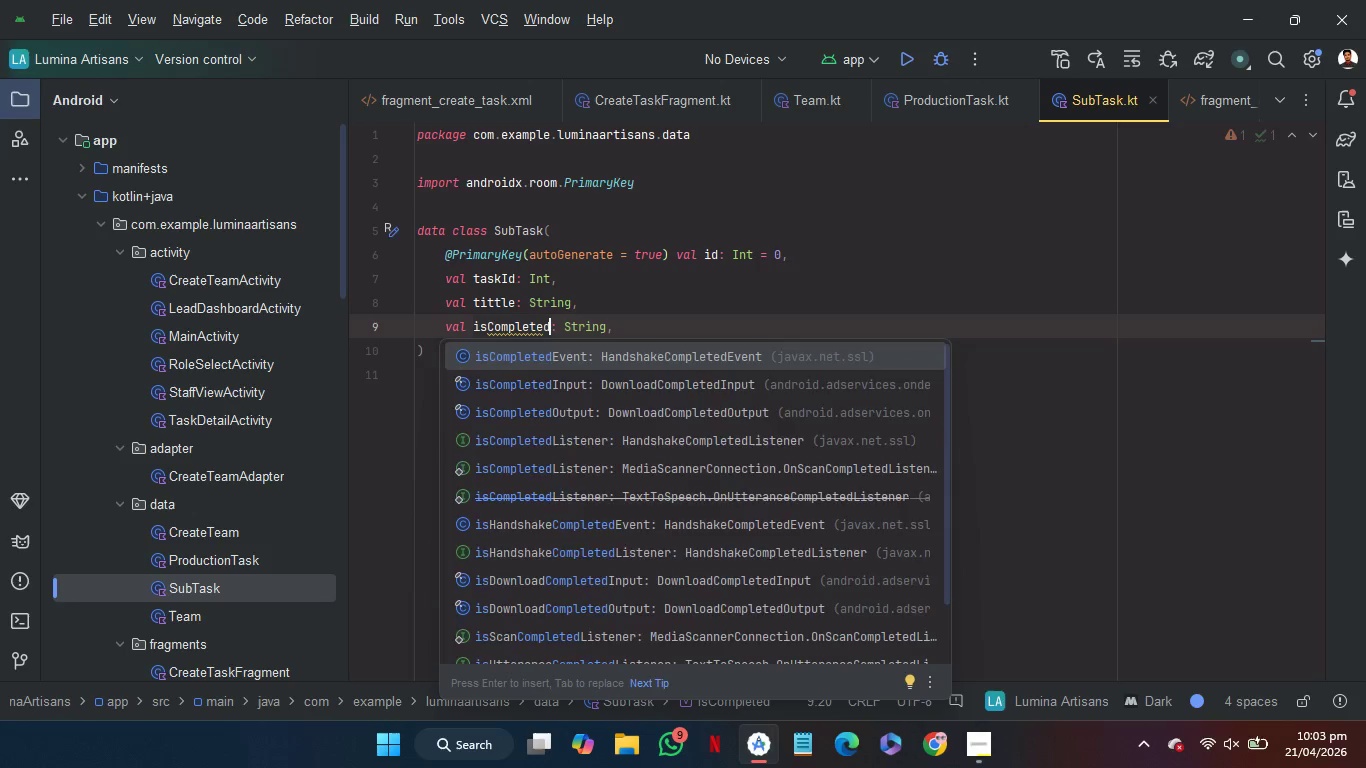 
key(ArrowRight)
 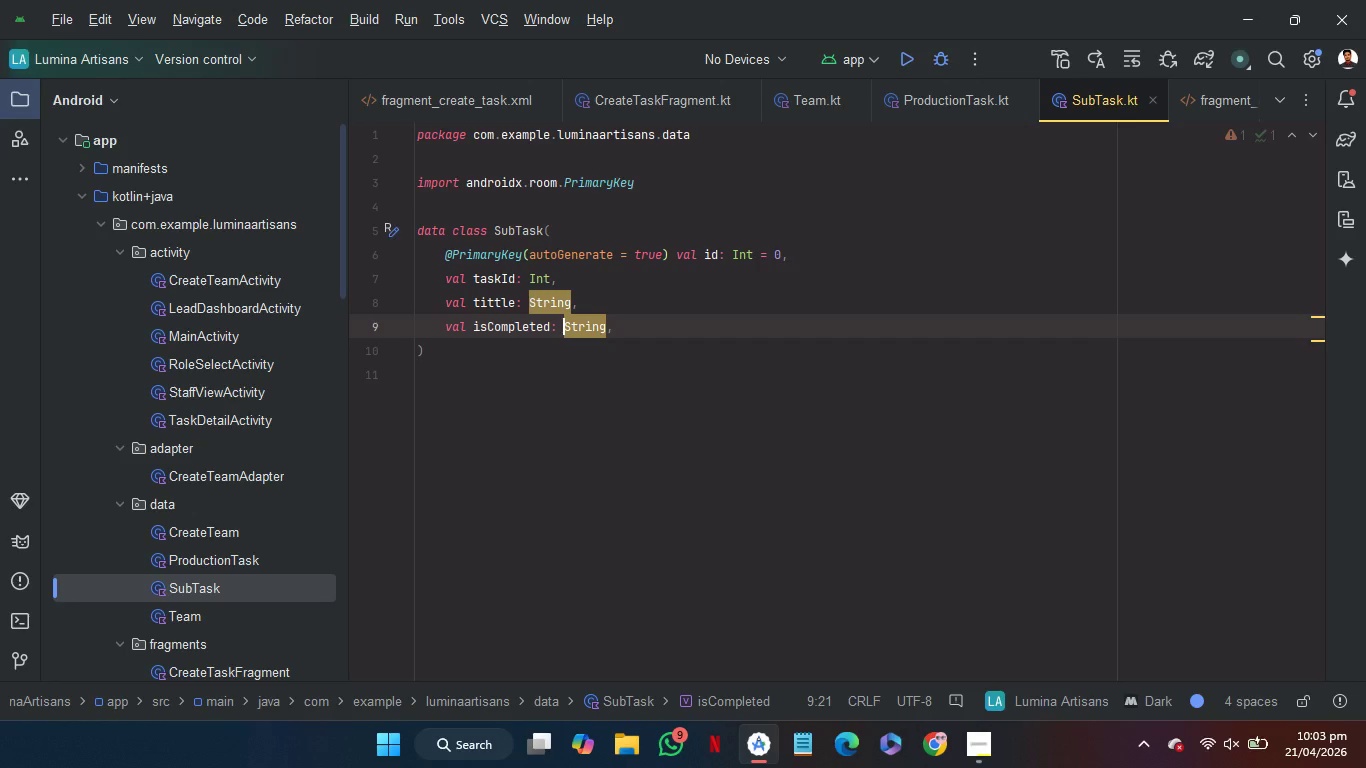 
key(ArrowRight)
 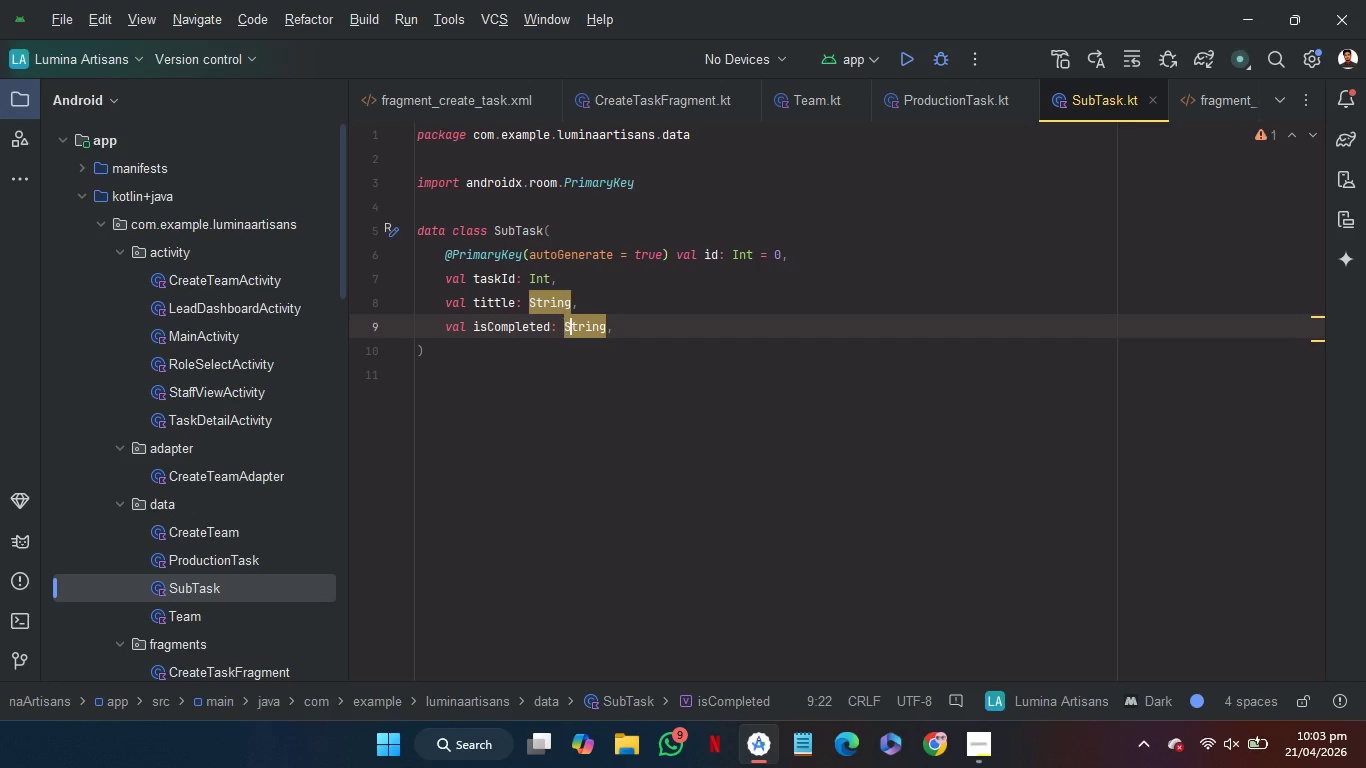 
key(ArrowRight)
 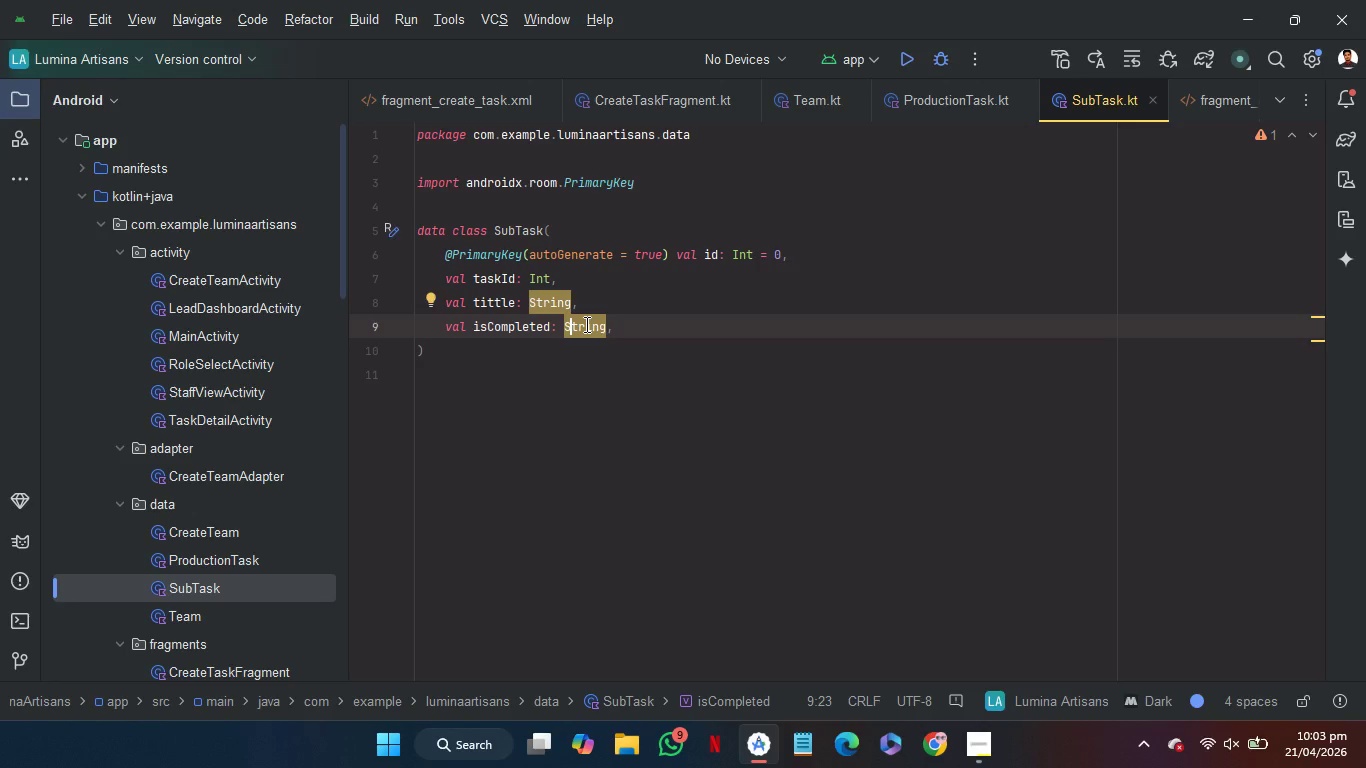 
double_click([585, 324])
 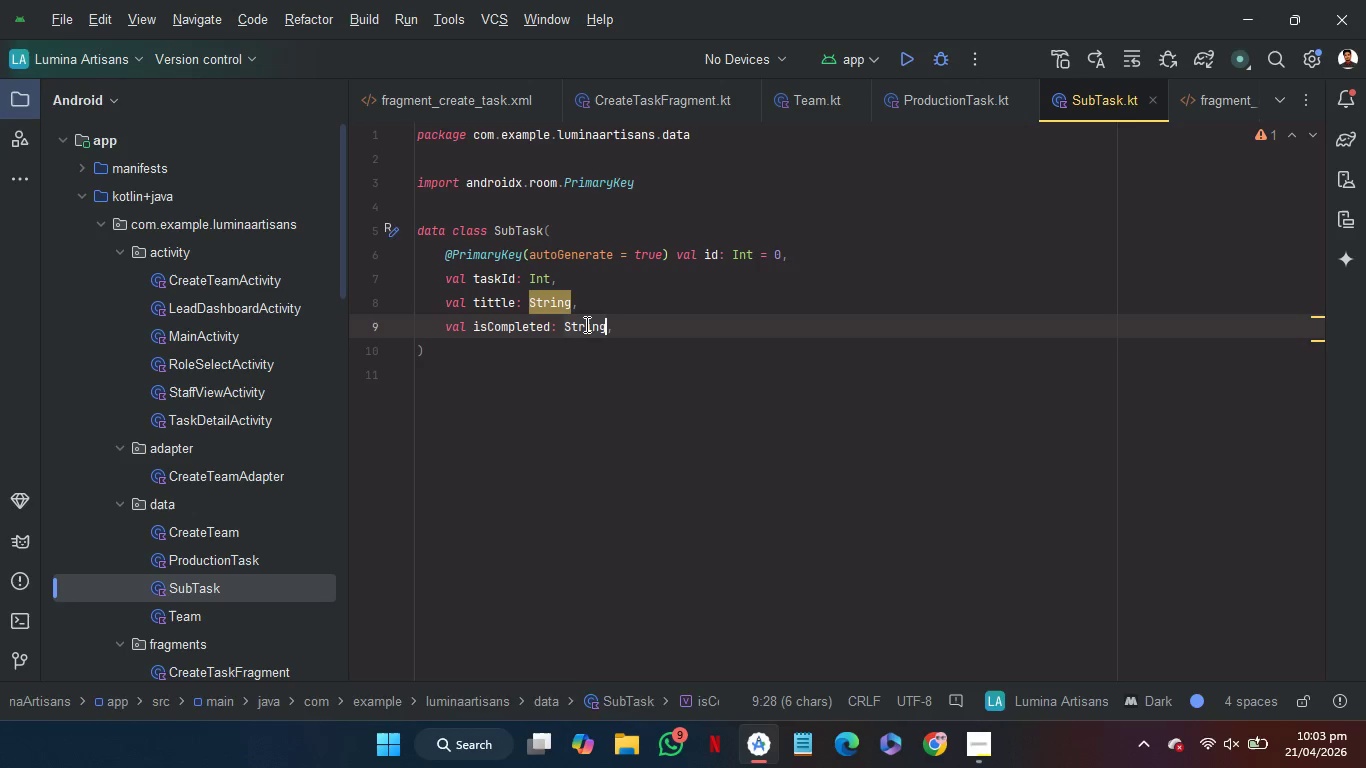 
type(Bo)
 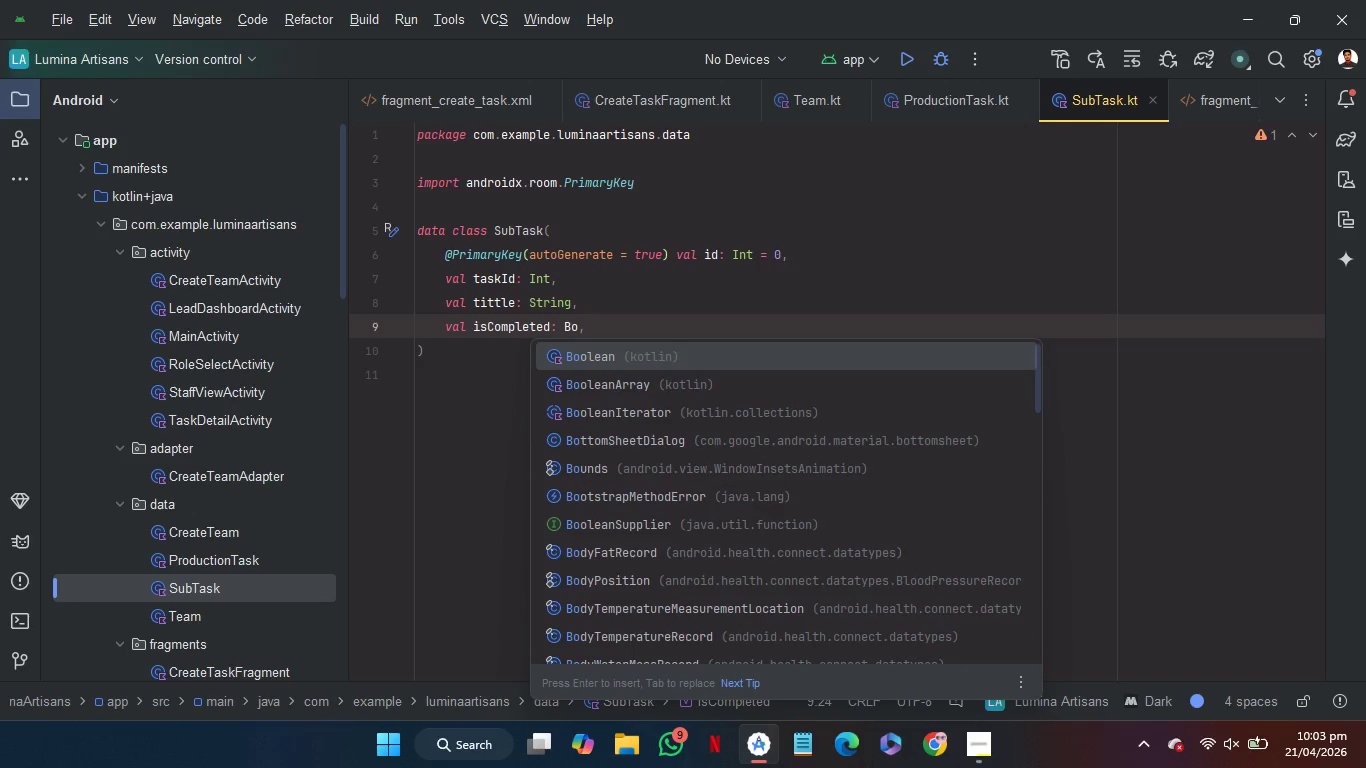 
key(Enter)
 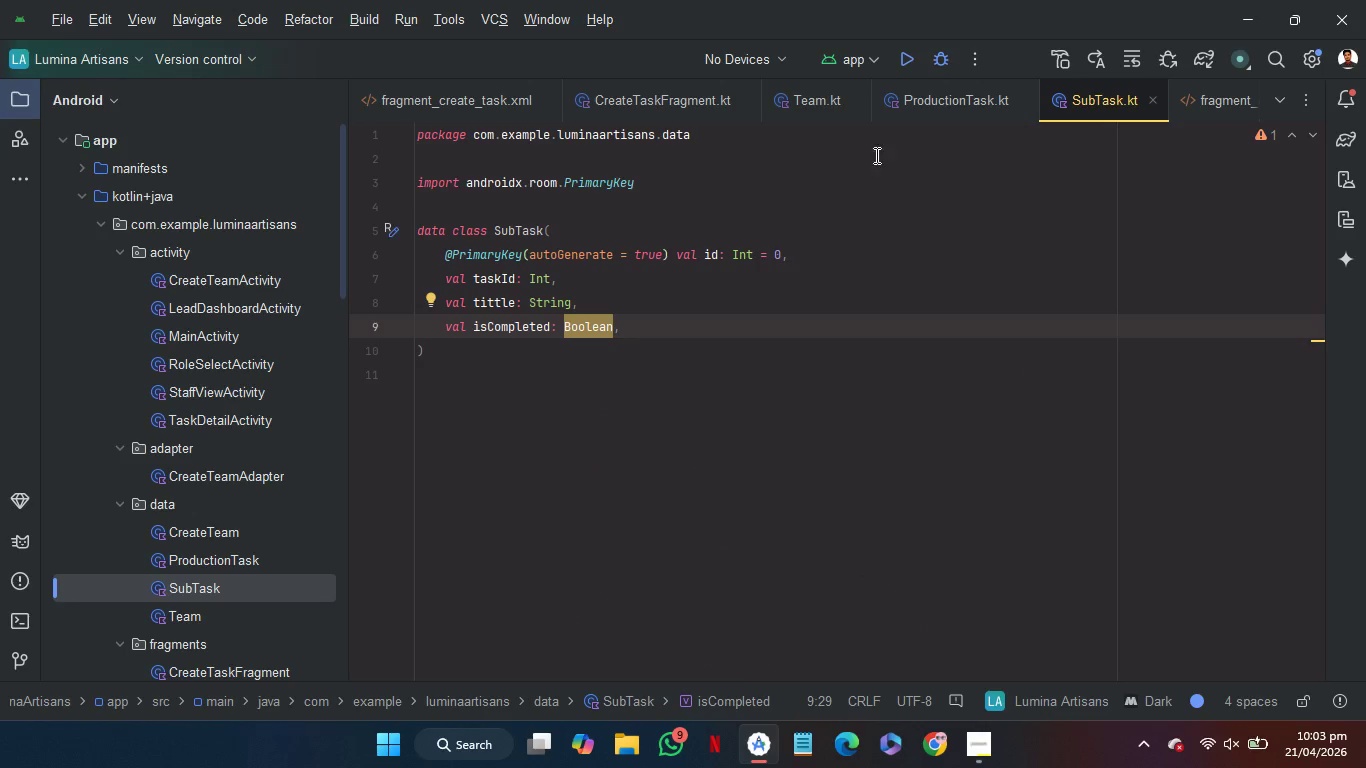 
wait(6.39)
 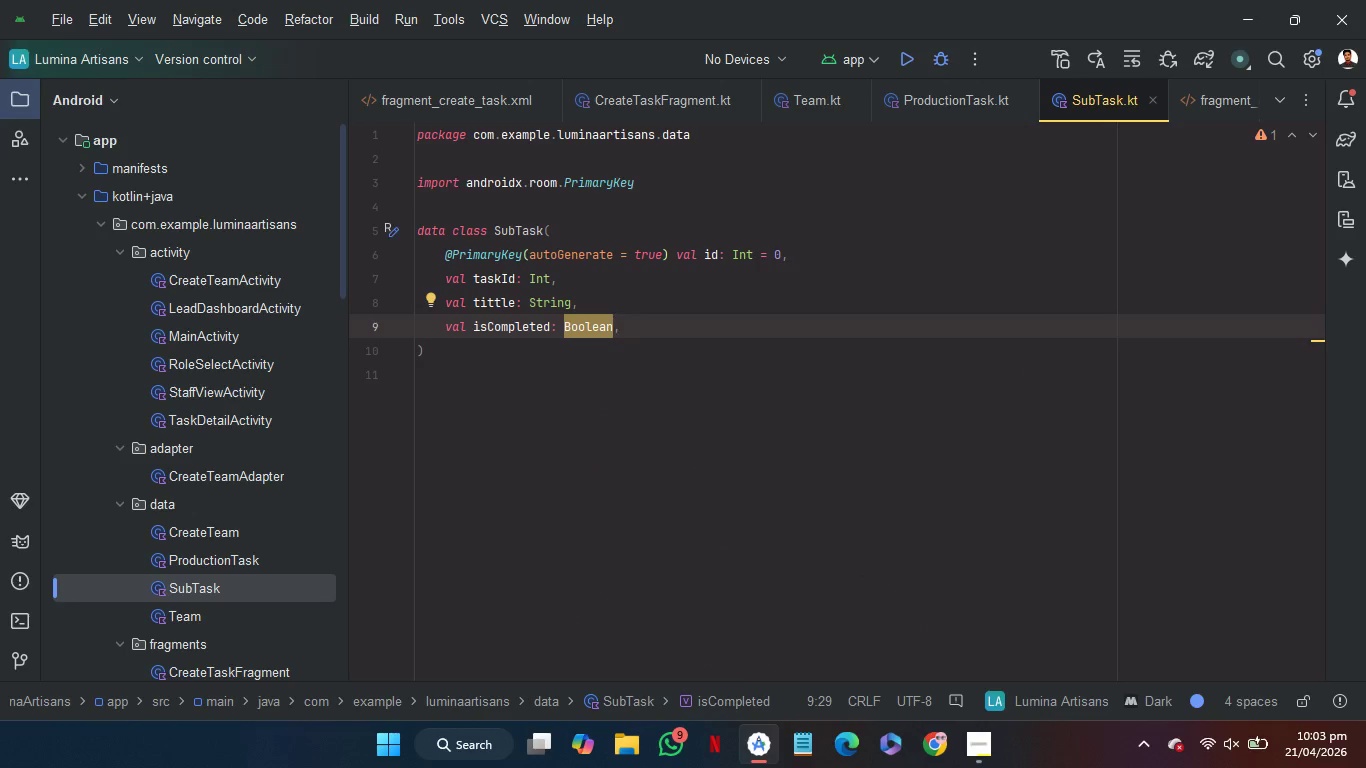 
left_click([967, 94])
 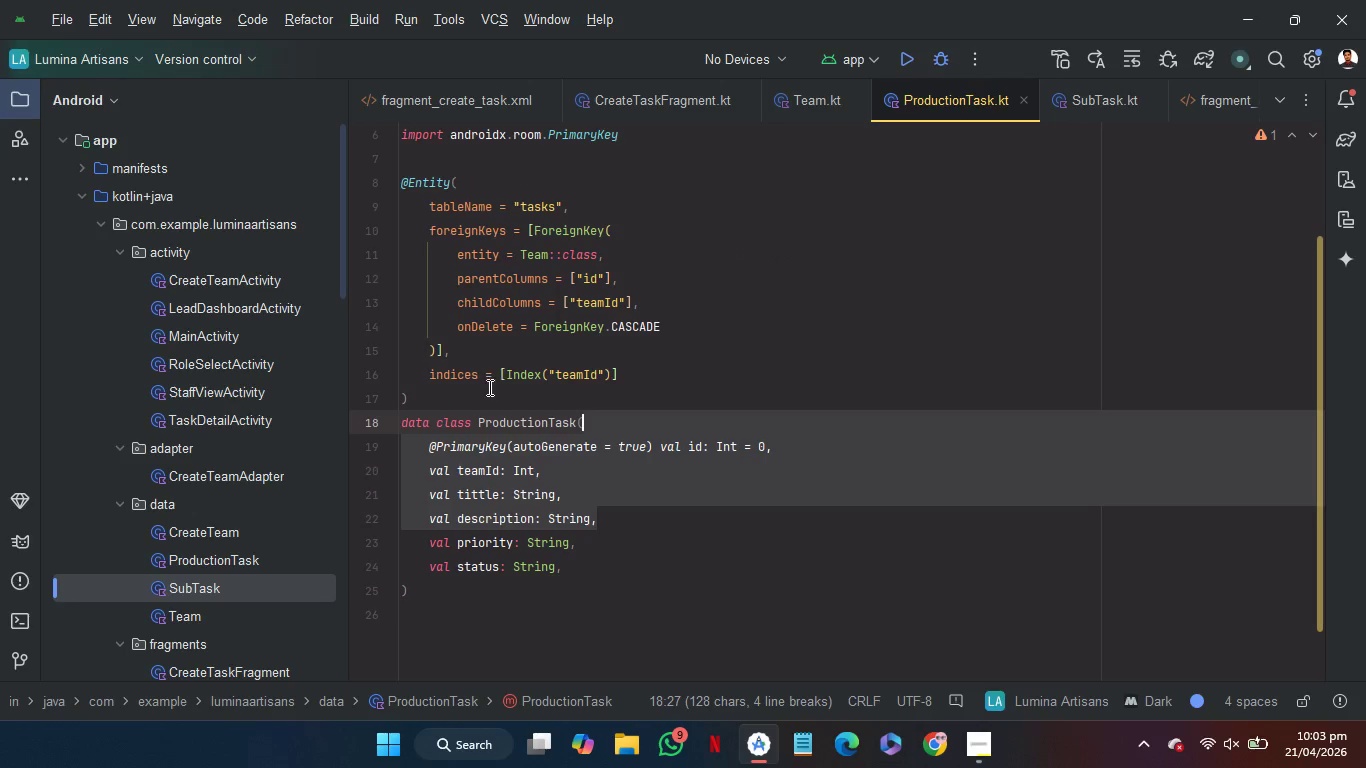 
left_click_drag(start_coordinate=[473, 394], to_coordinate=[391, 190])
 